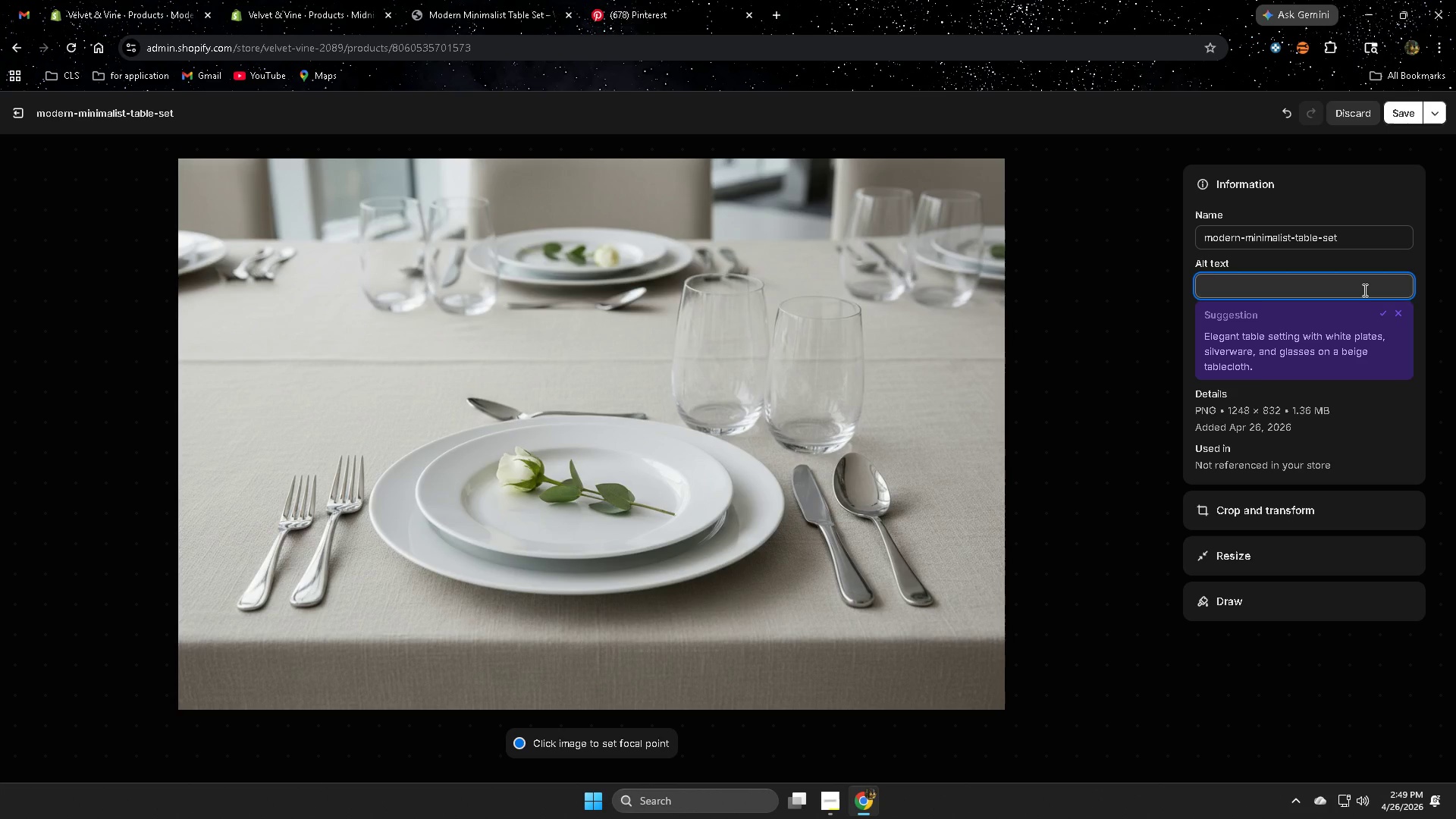 
wait(5.59)
 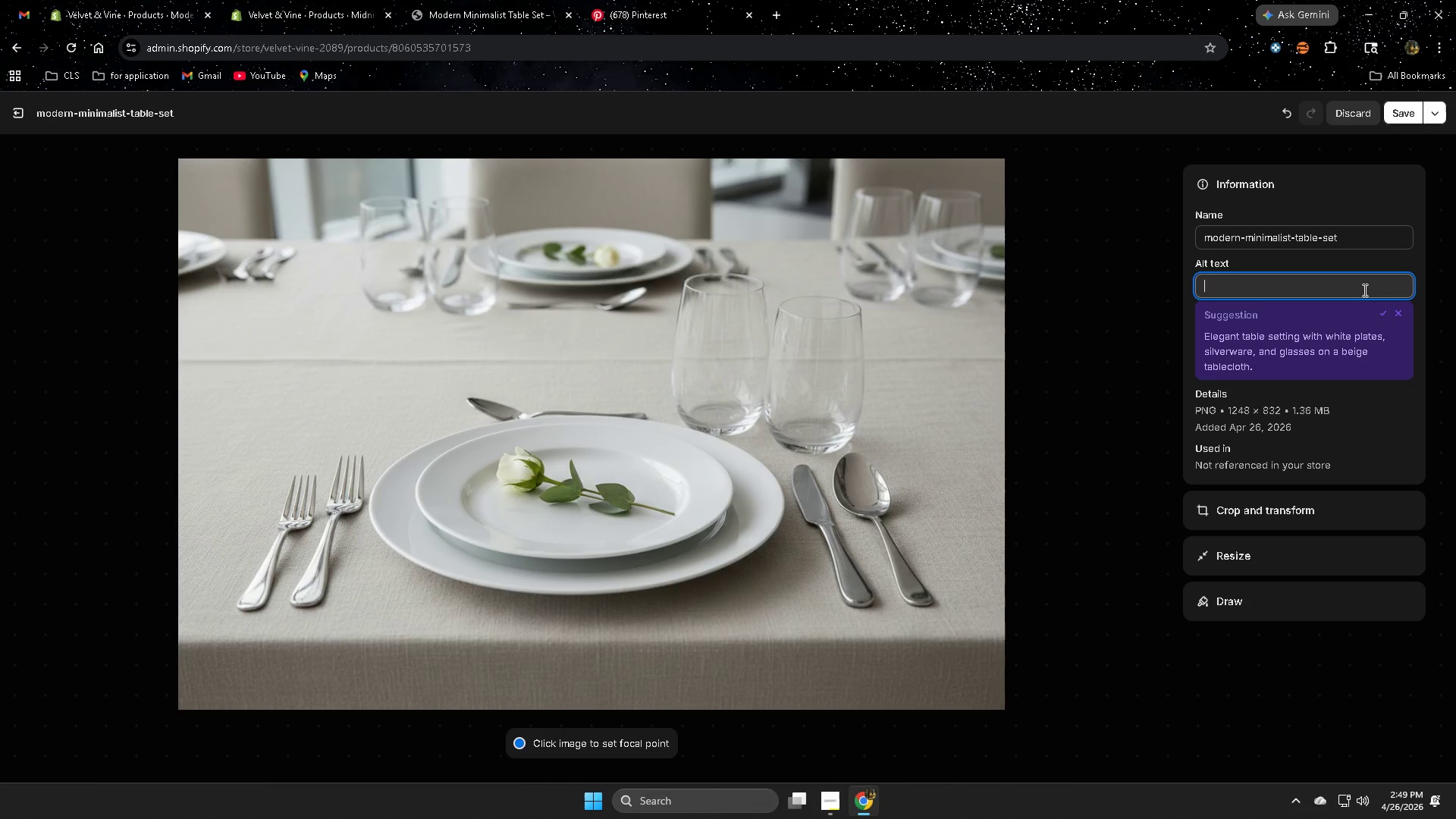 
type(Minimalist ding)
key(Backspace)
type(ning table wt)
key(Backspace)
key(Backspace)
type(with white plates and nu)
key(Backspace)
type(eutral ceco)
key(Backspace)
key(Backspace)
key(Backspace)
key(Backspace)
type(deocr)
key(Backspace)
key(Backspace)
key(Backspace)
type(cor)
 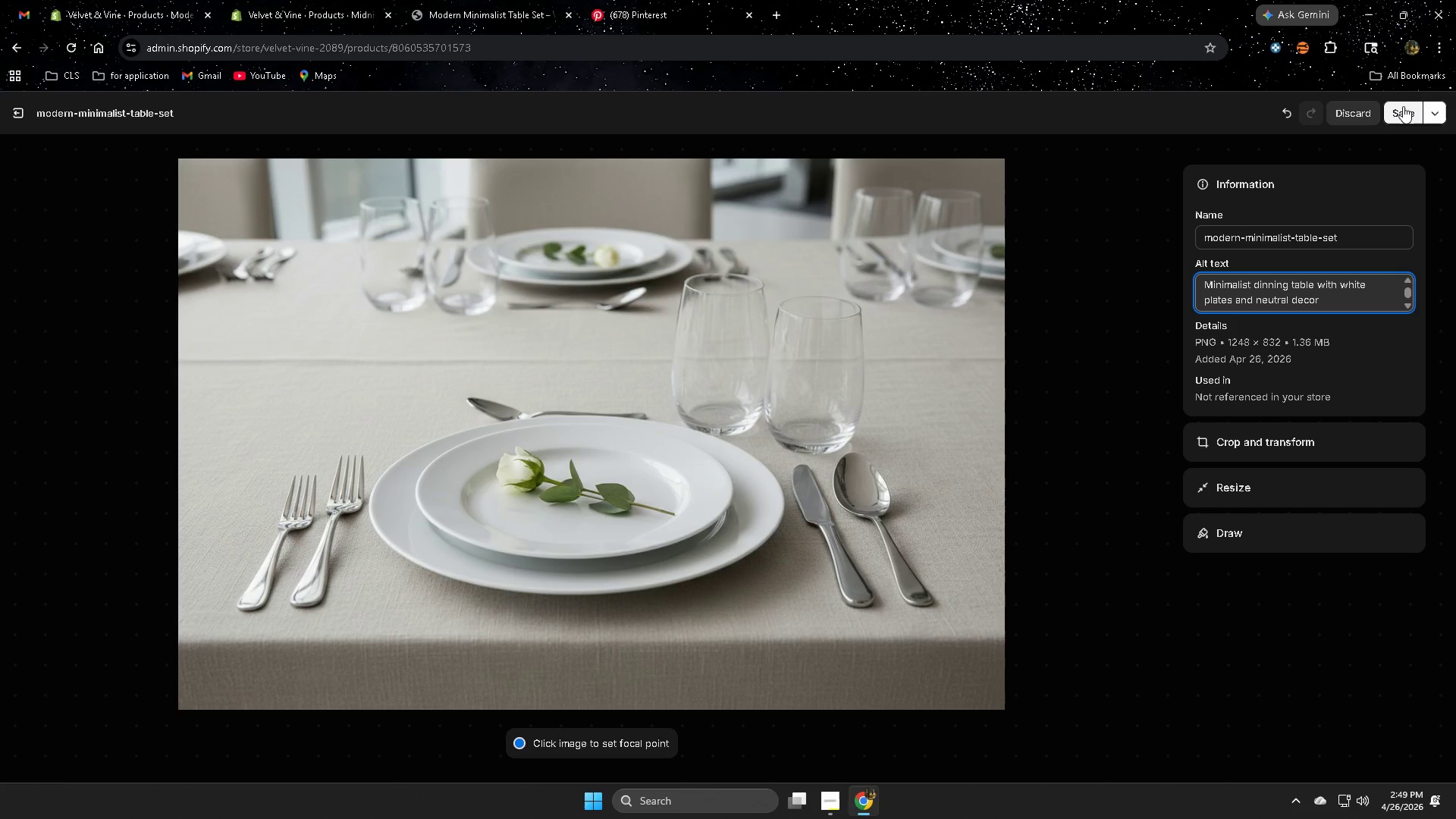 
left_click([1401, 110])
 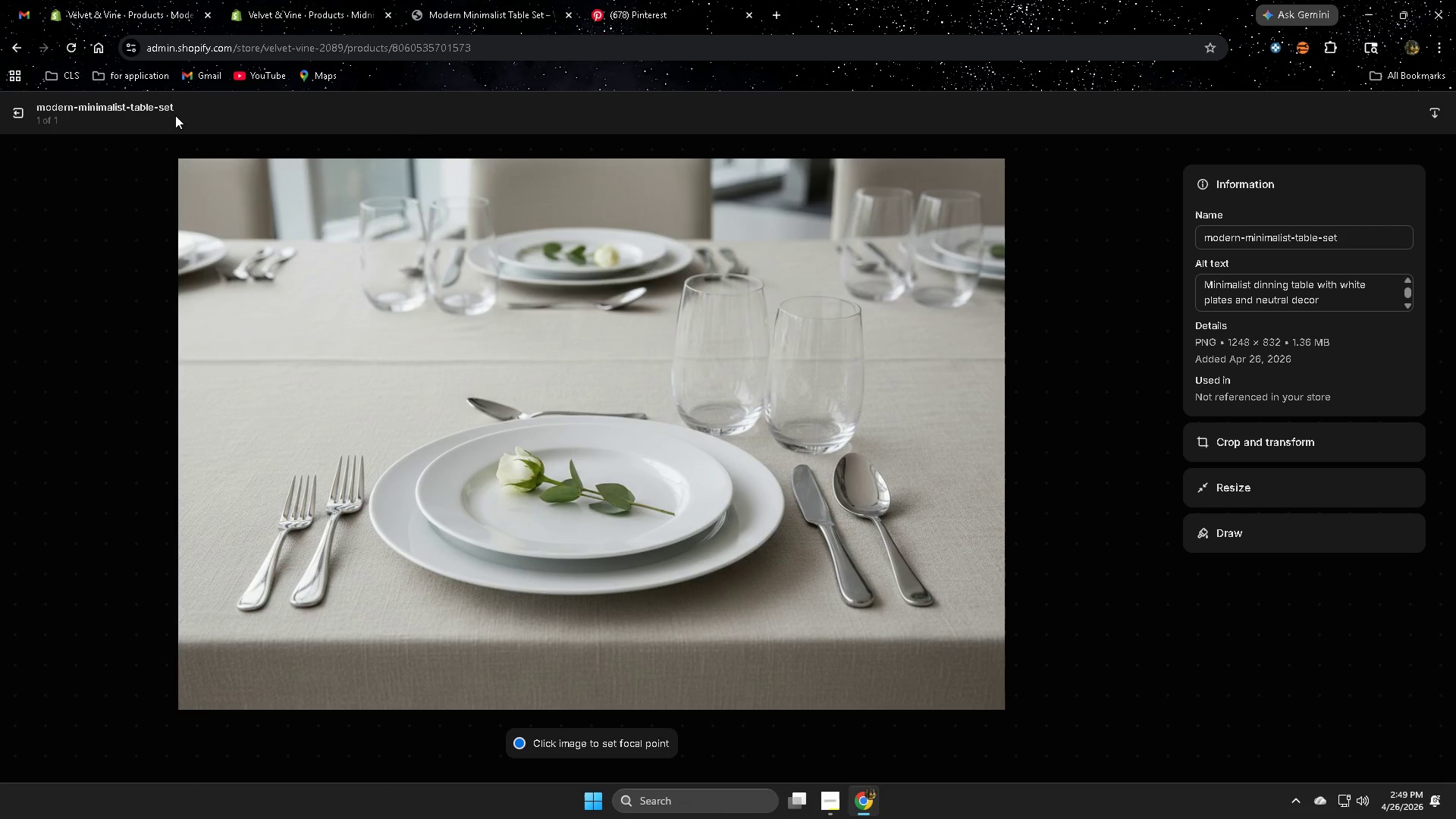 
left_click([18, 110])
 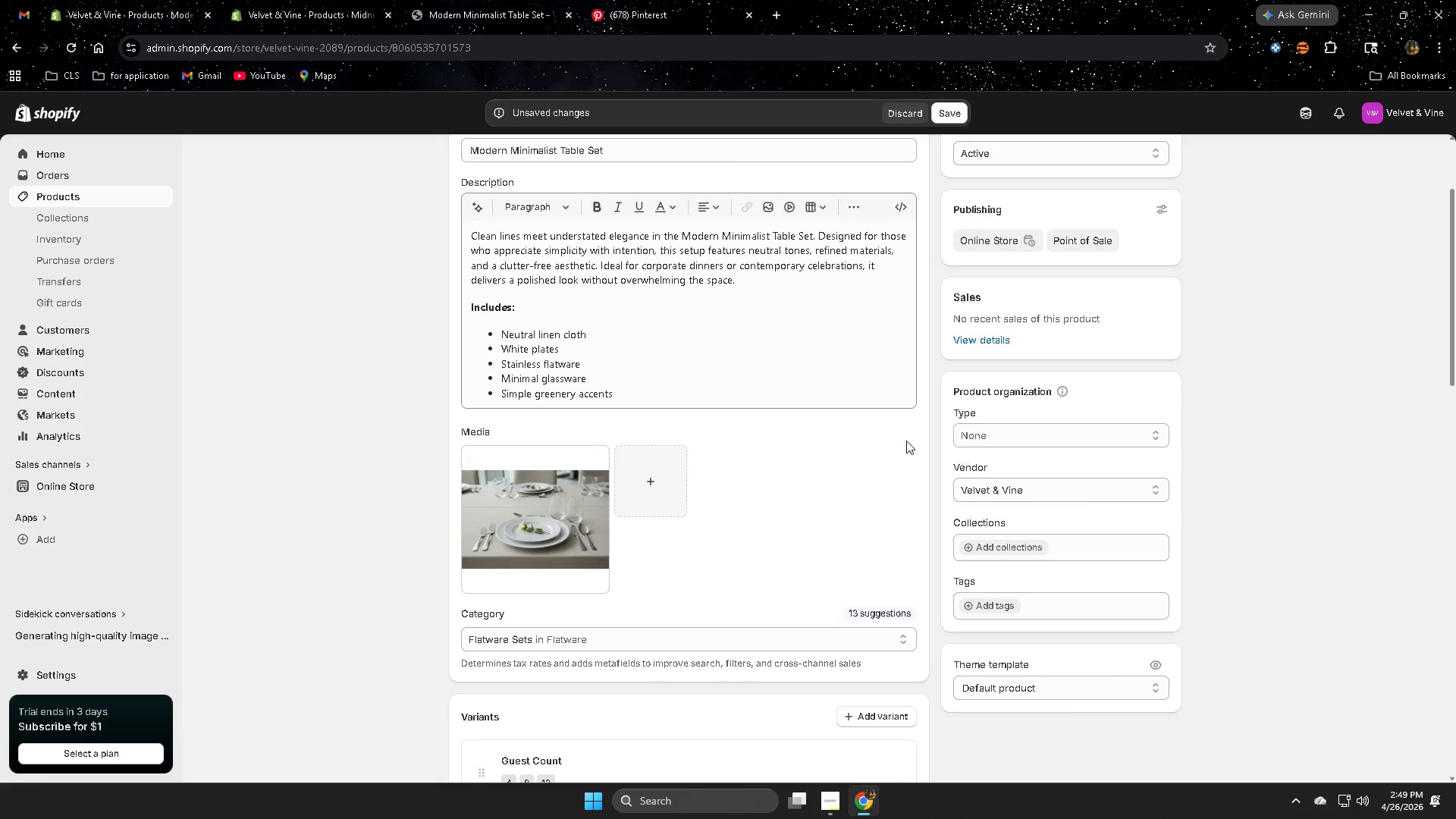 
scroll: coordinate [899, 613], scroll_direction: down, amount: 17.0
 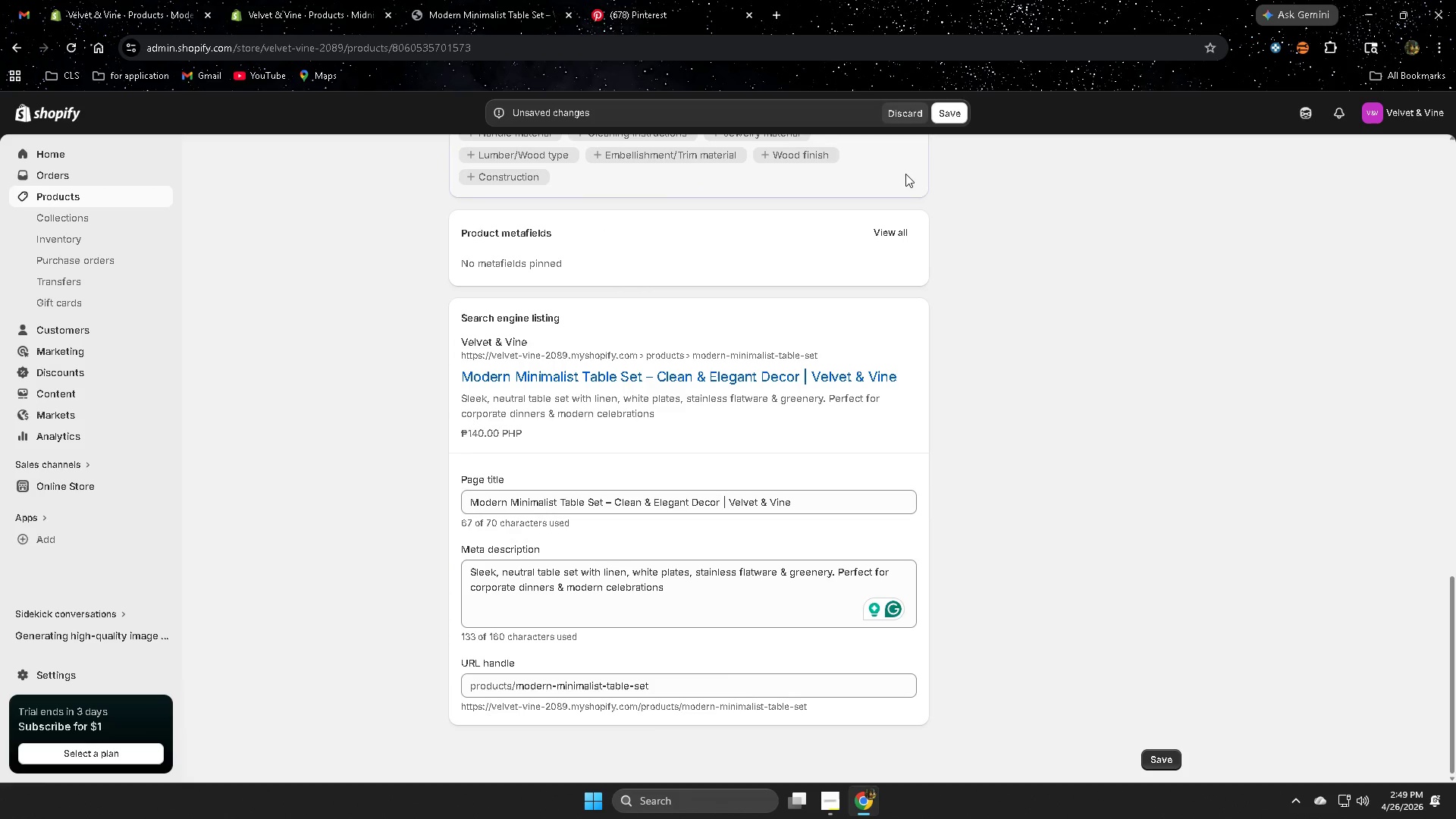 
left_click([949, 117])
 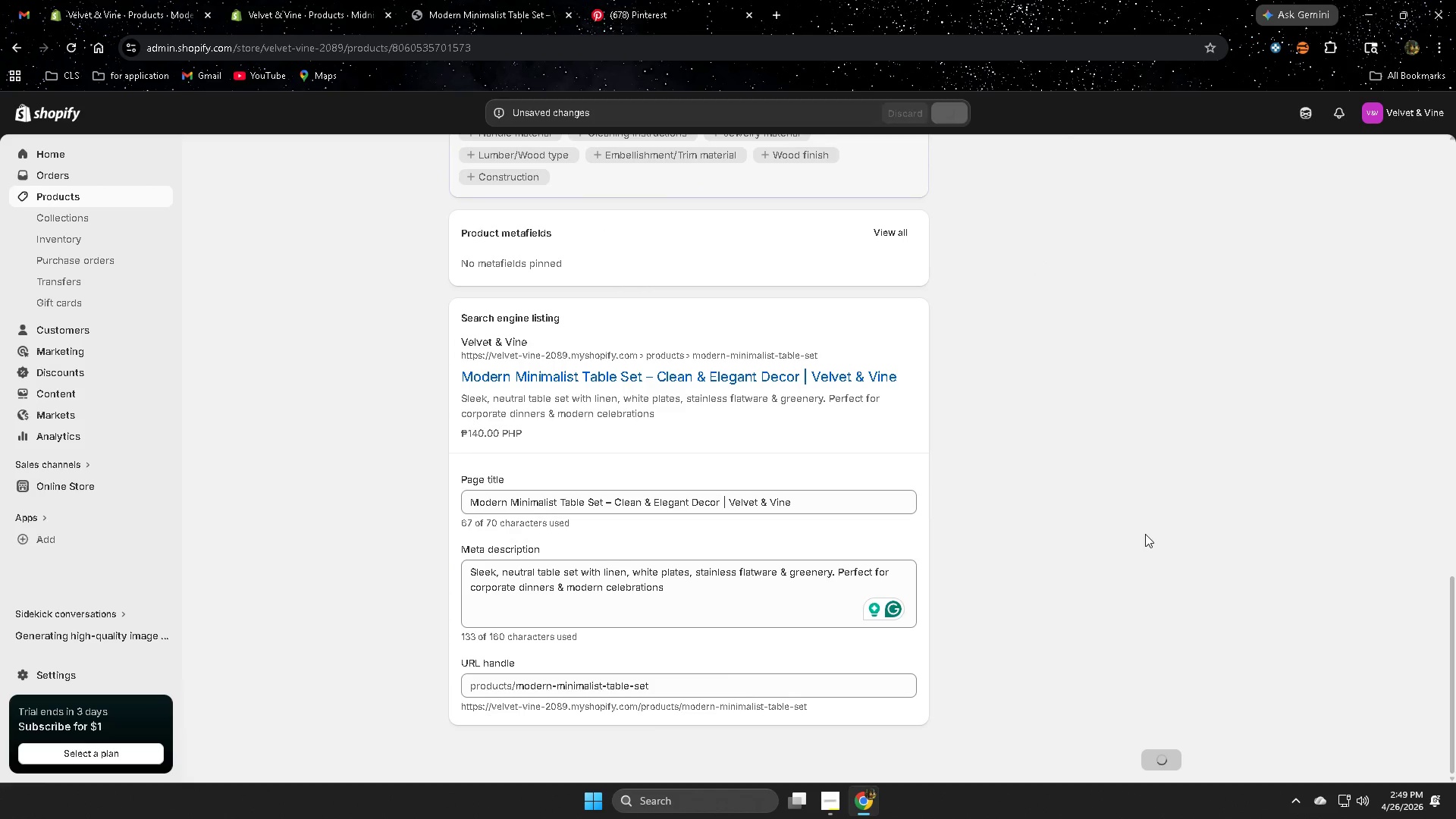 
scroll: coordinate [1145, 534], scroll_direction: up, amount: 18.0
 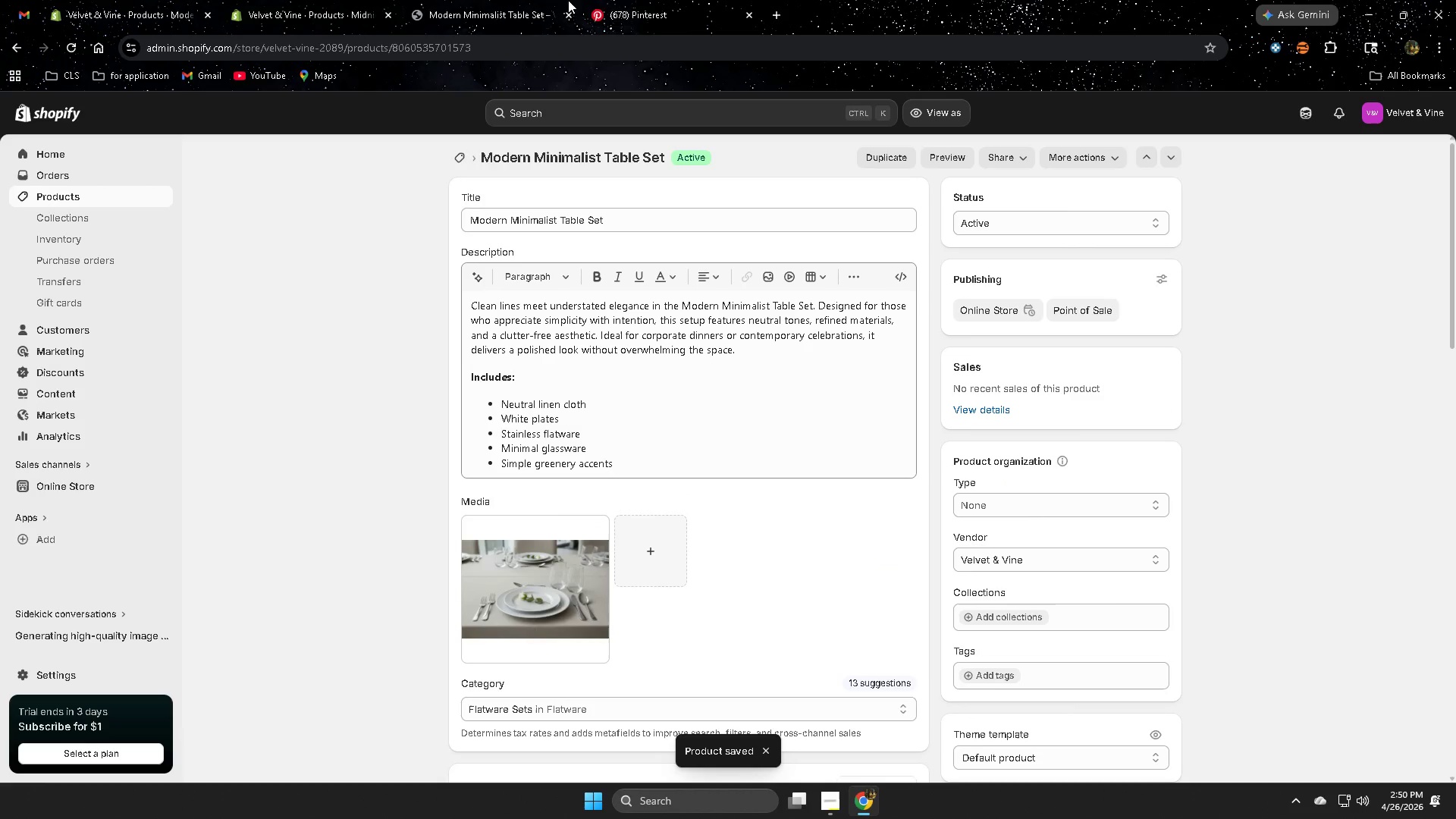 
left_click([475, 0])
 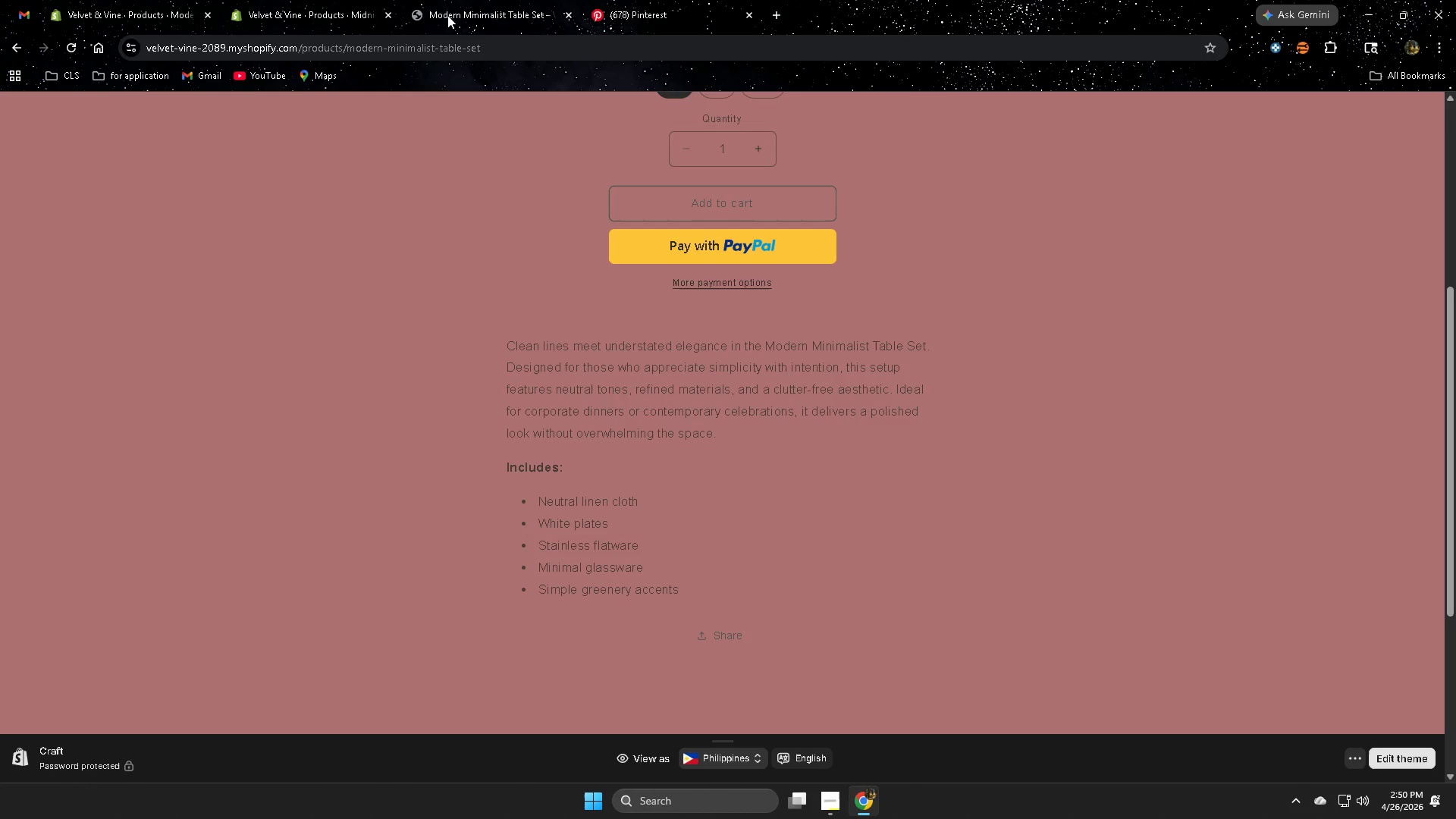 
scroll: coordinate [213, 316], scroll_direction: up, amount: 10.0
 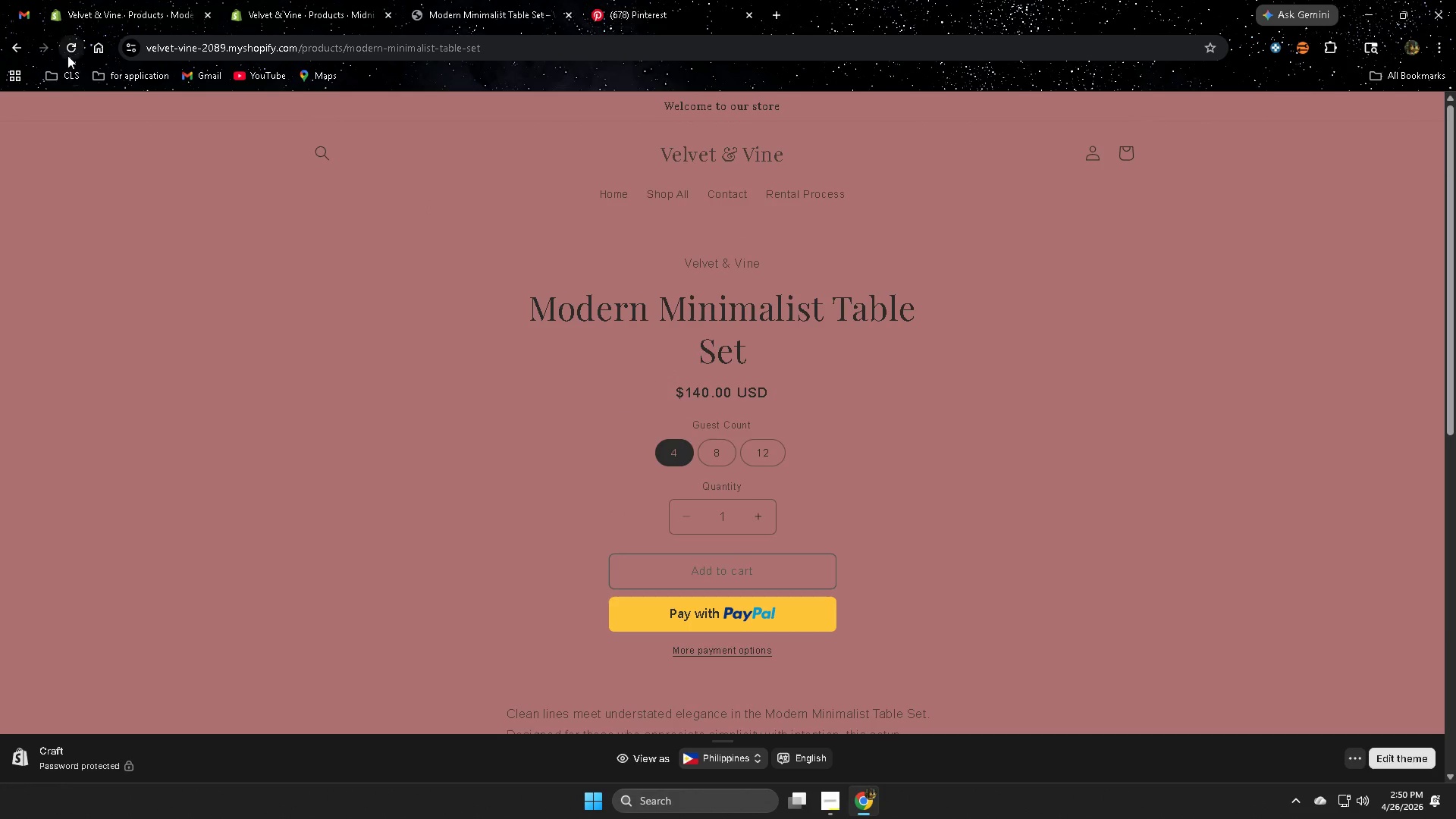 
left_click([67, 51])
 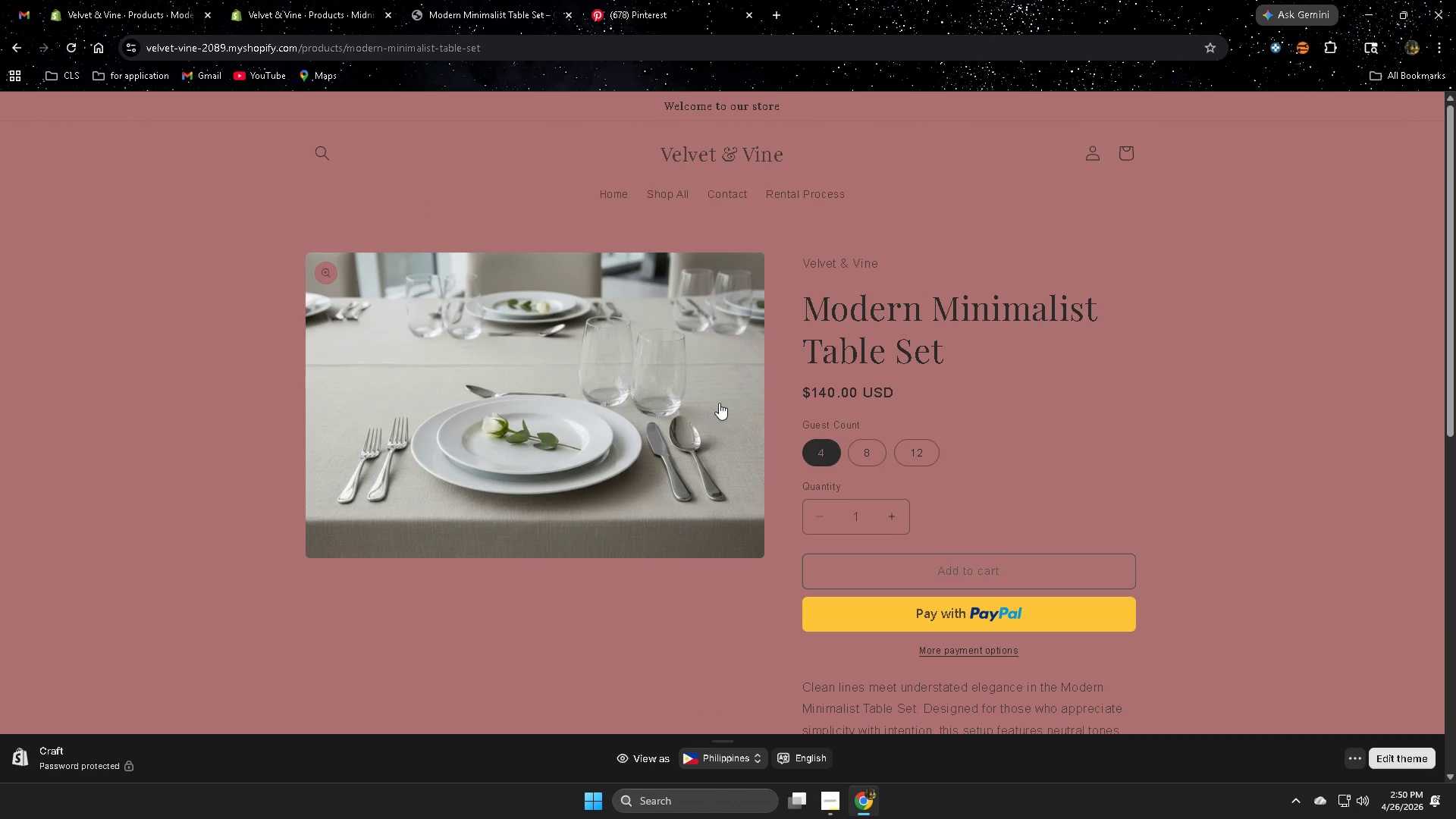 
left_click([607, 195])
 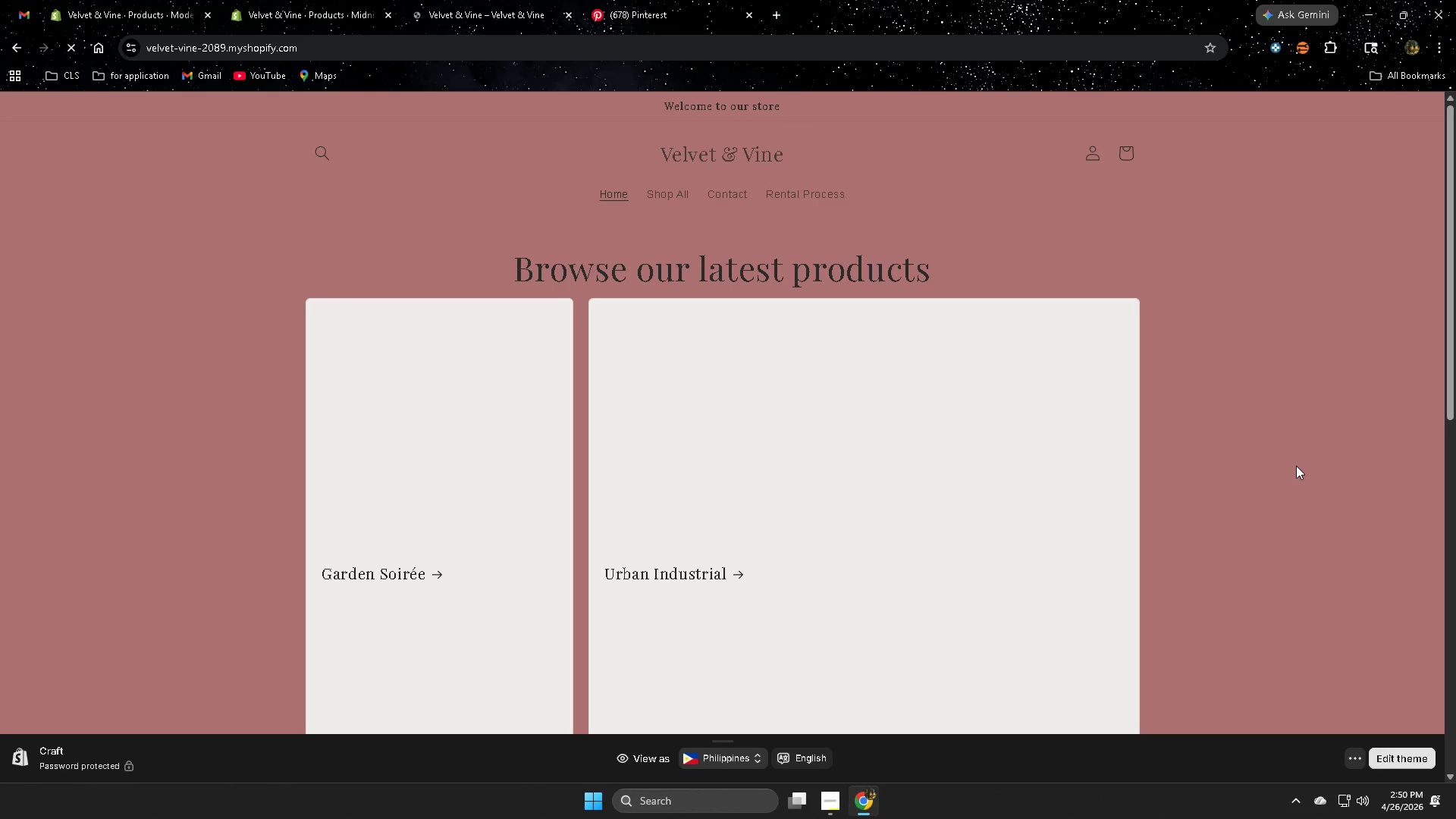 
scroll: coordinate [1295, 466], scroll_direction: down, amount: 8.0
 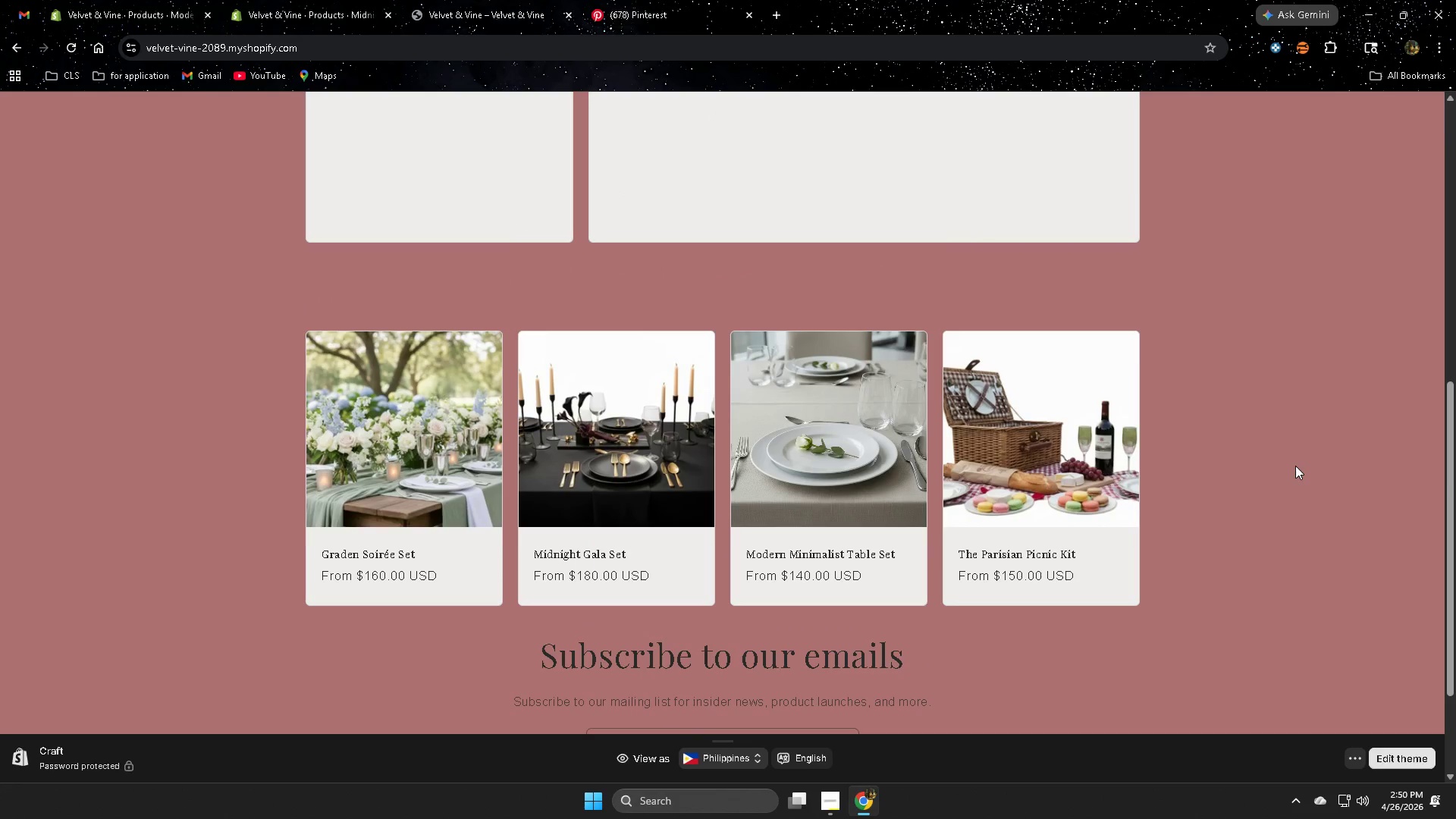 
scroll: coordinate [1295, 466], scroll_direction: up, amount: 4.0
 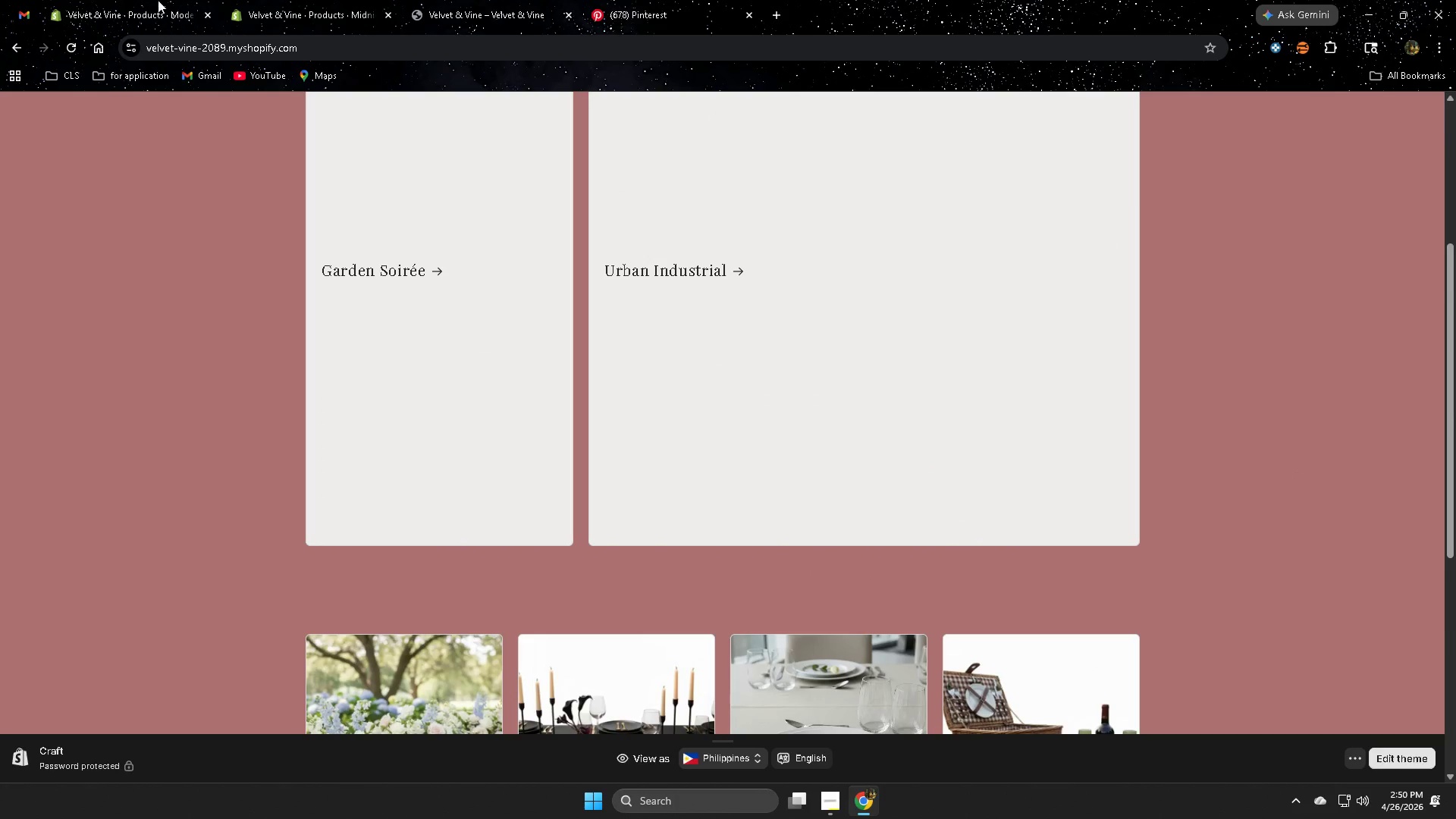 
left_click([105, 0])
 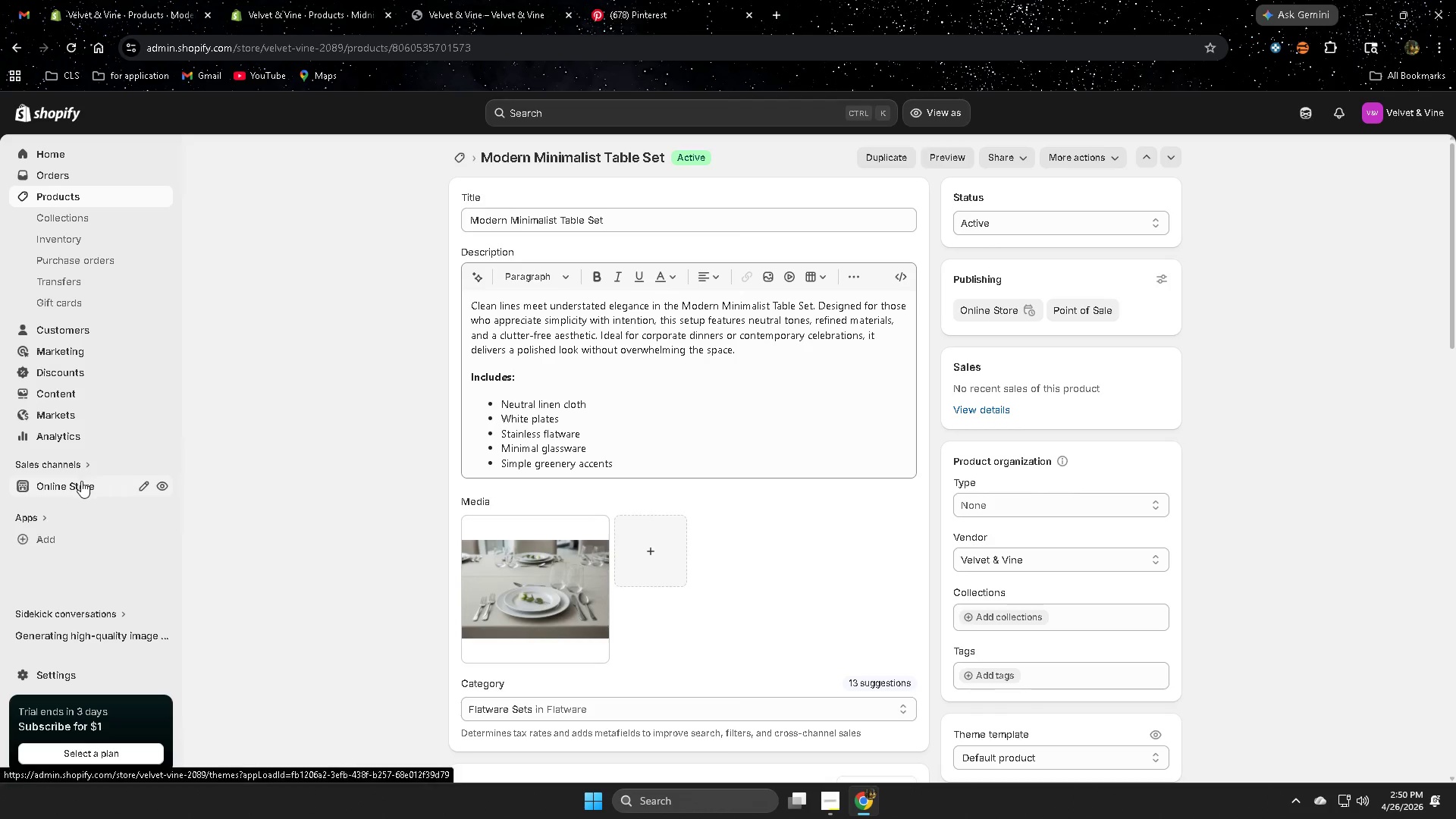 
left_click([115, 492])
 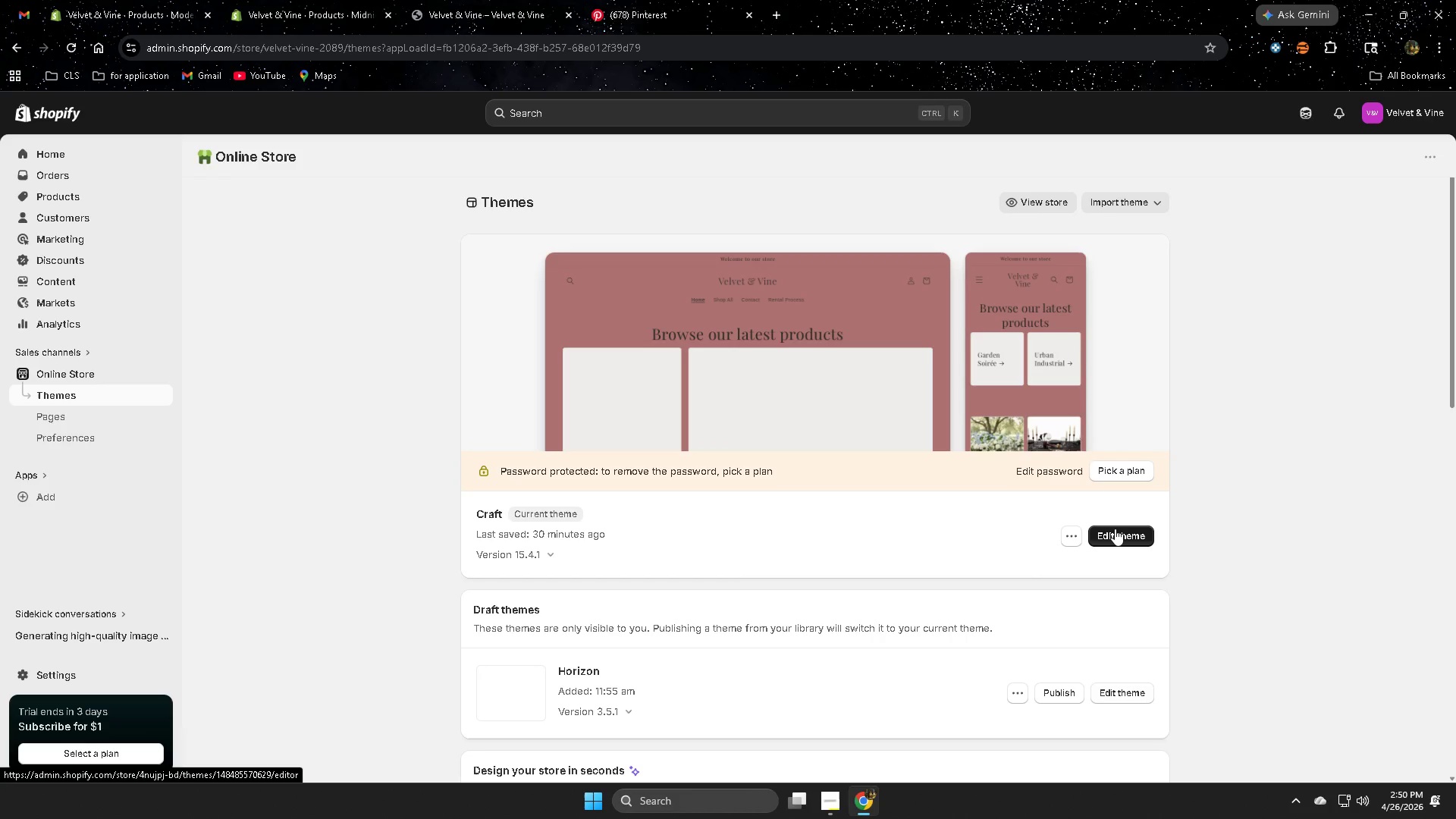 
wait(9.92)
 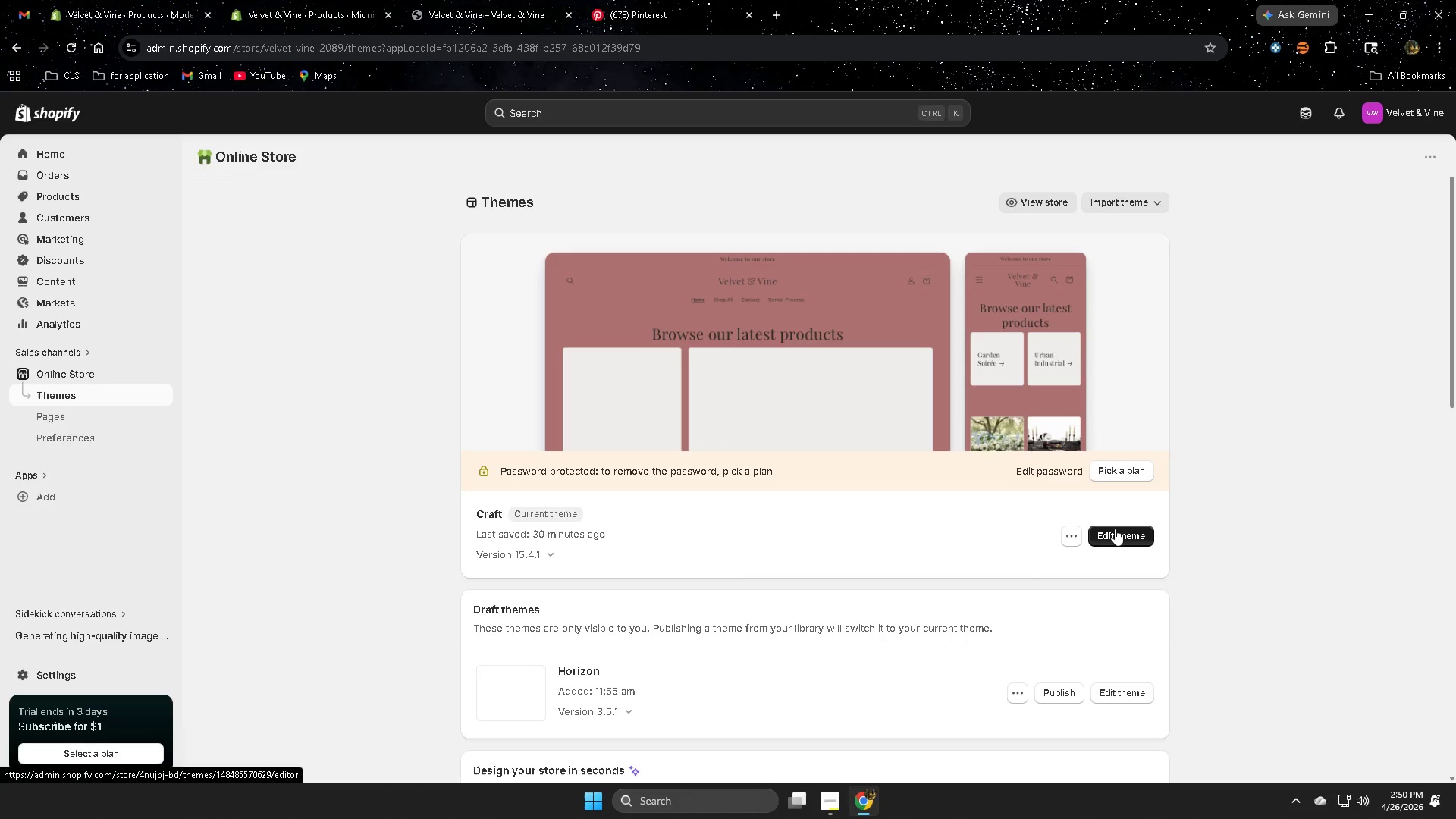 
left_click([1131, 543])
 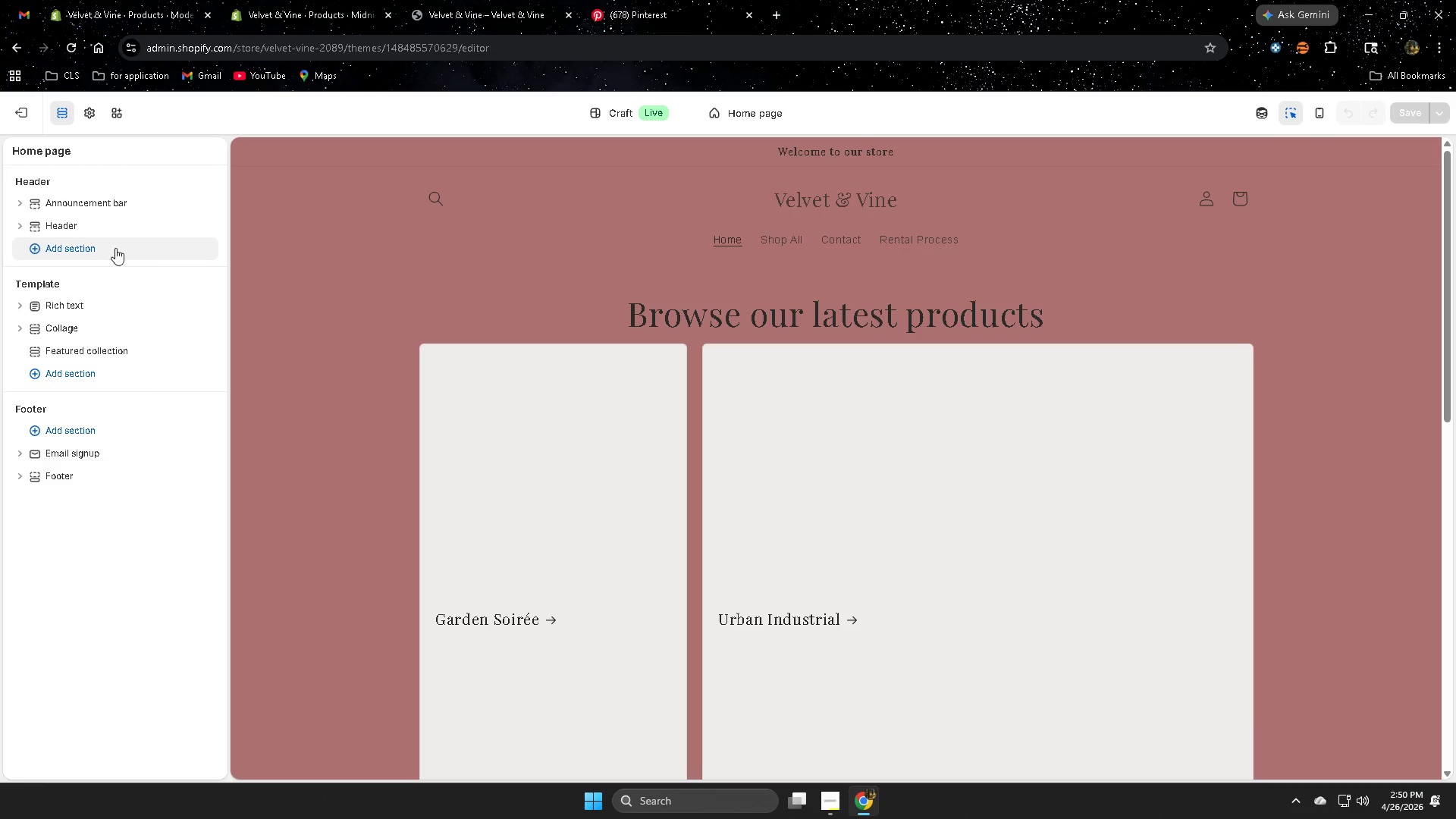 
left_click([94, 116])
 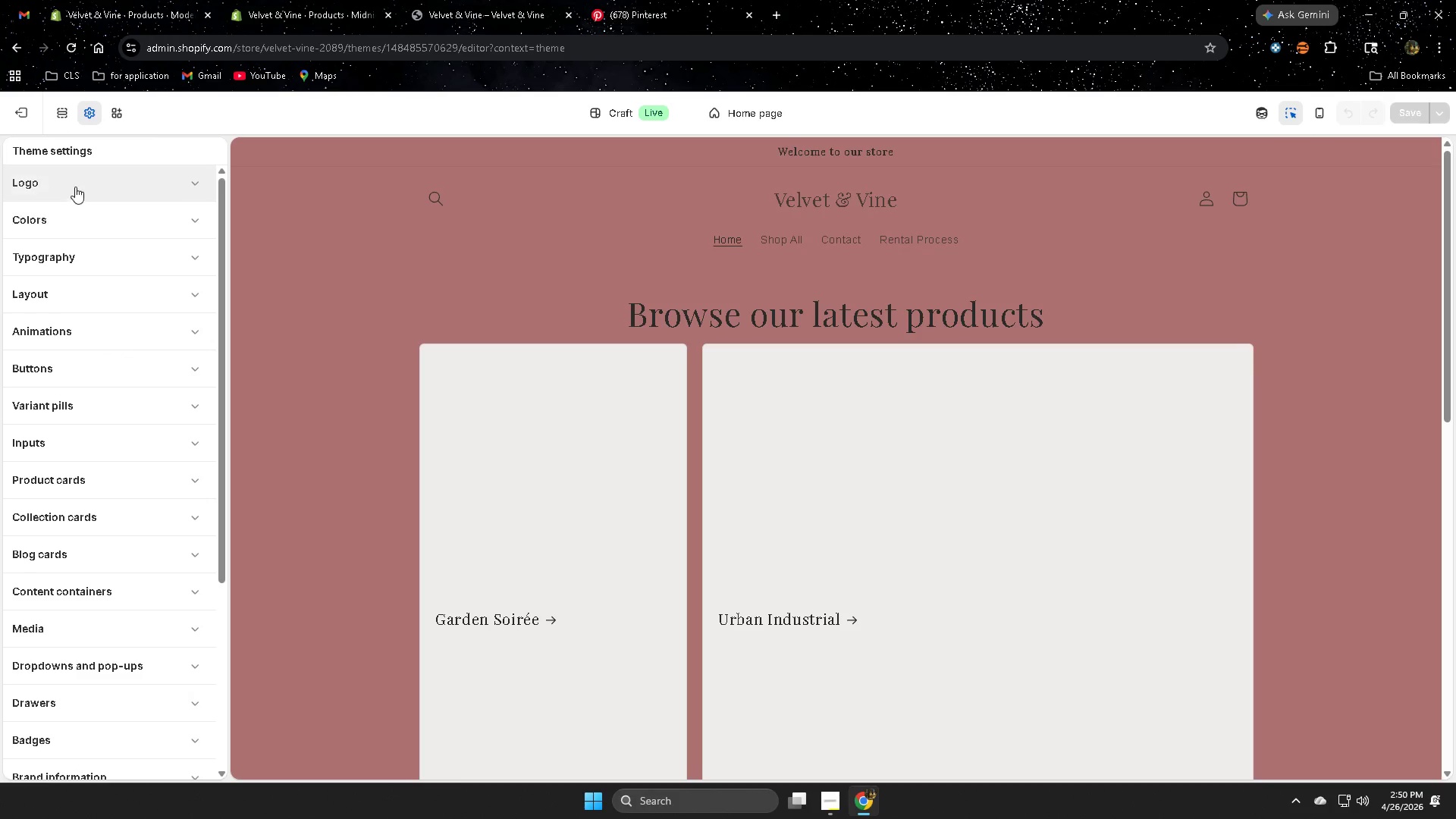 
left_click([71, 228])
 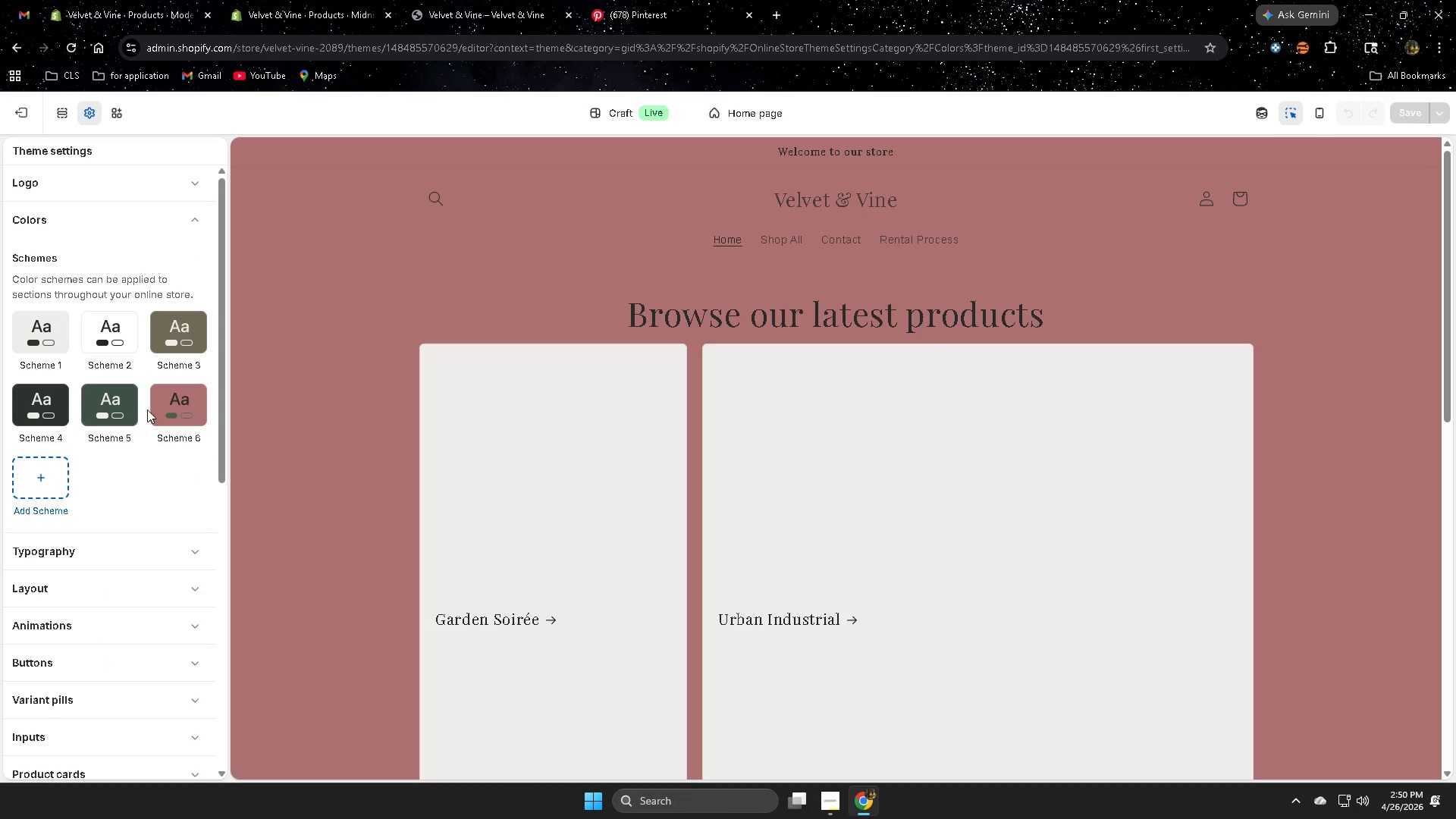 
left_click([178, 411])
 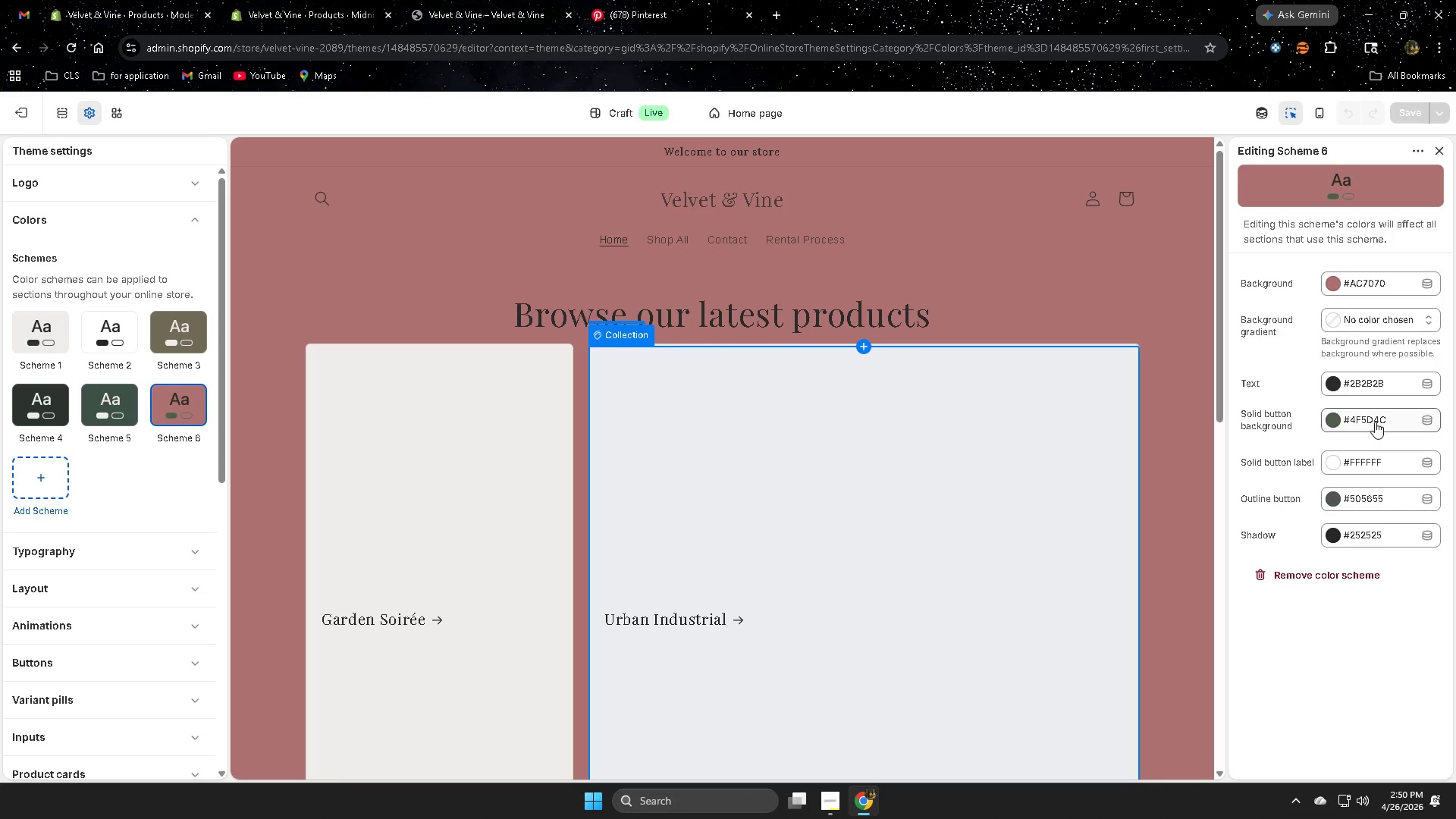 
left_click([1375, 422])
 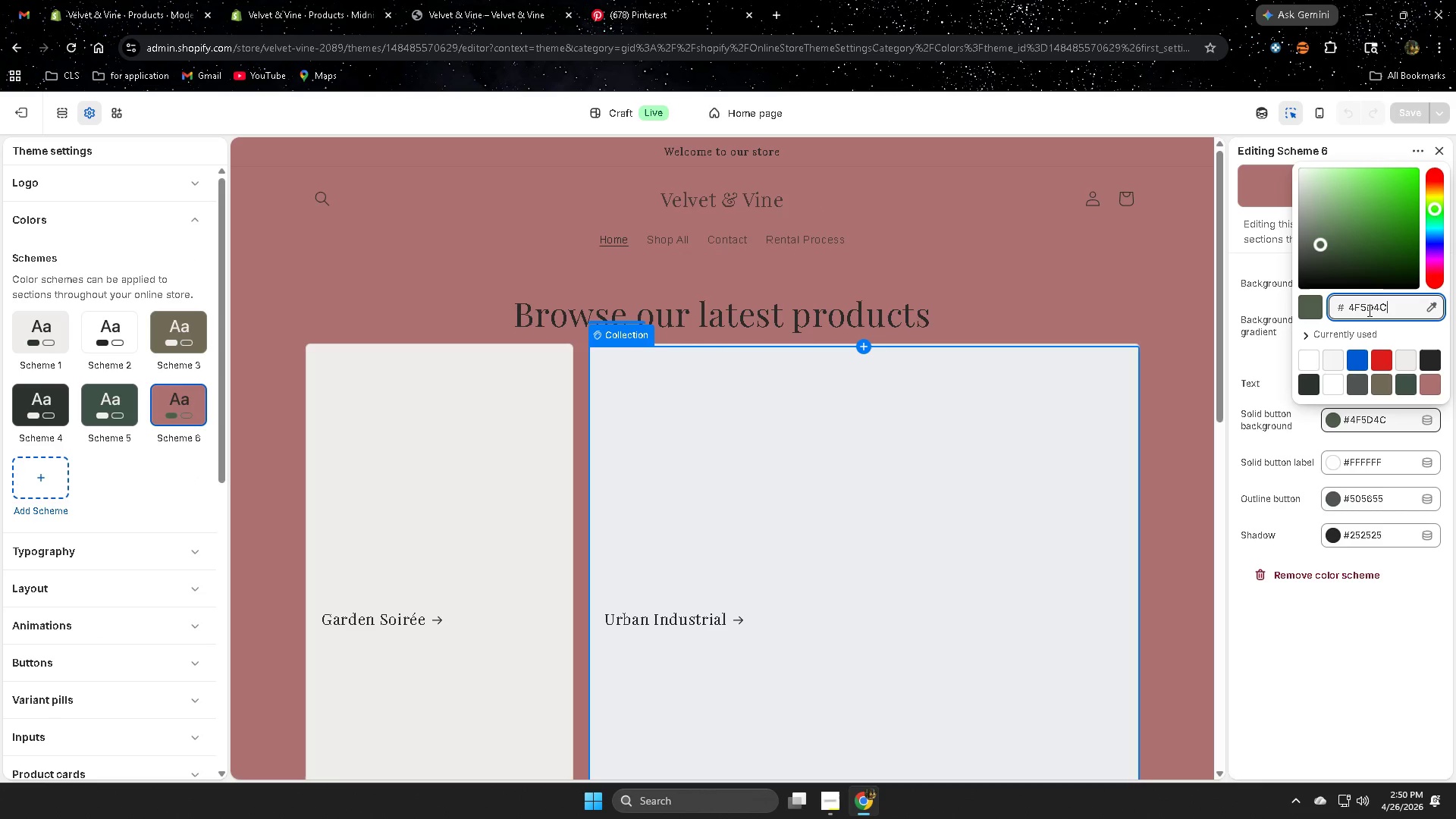 
double_click([1368, 309])
 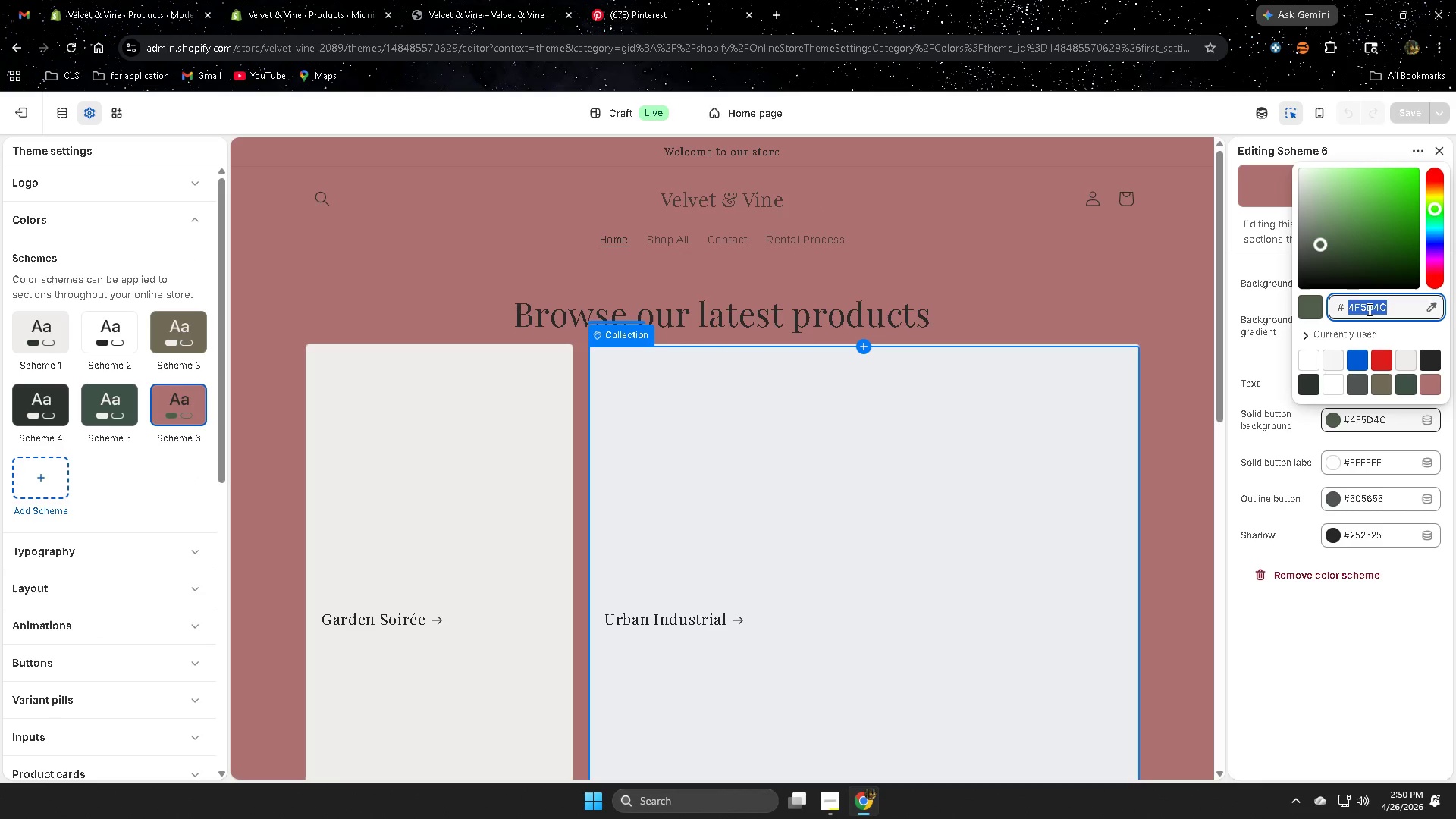 
key(Control+ControlLeft)
 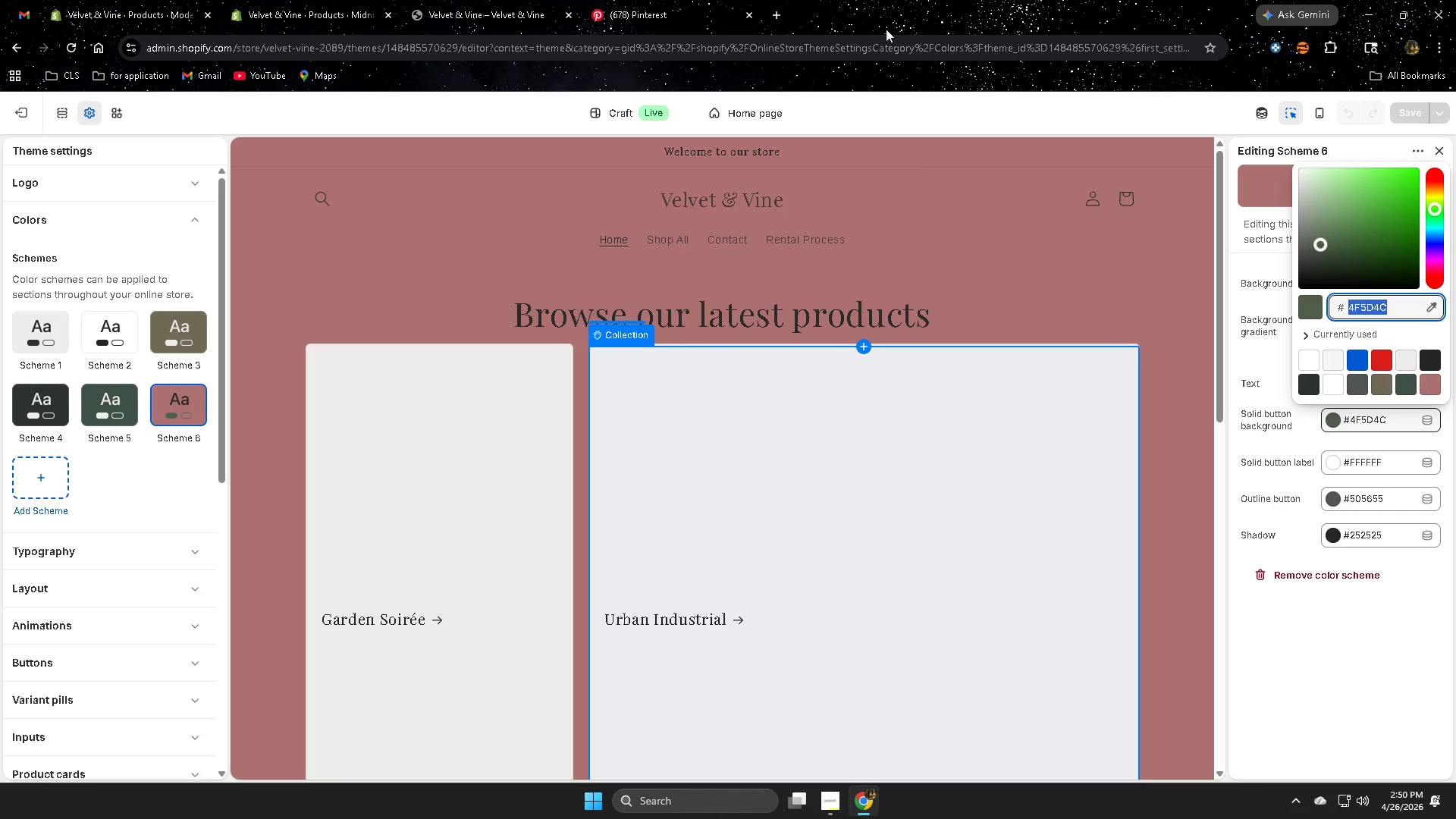 
key(Control+C)
 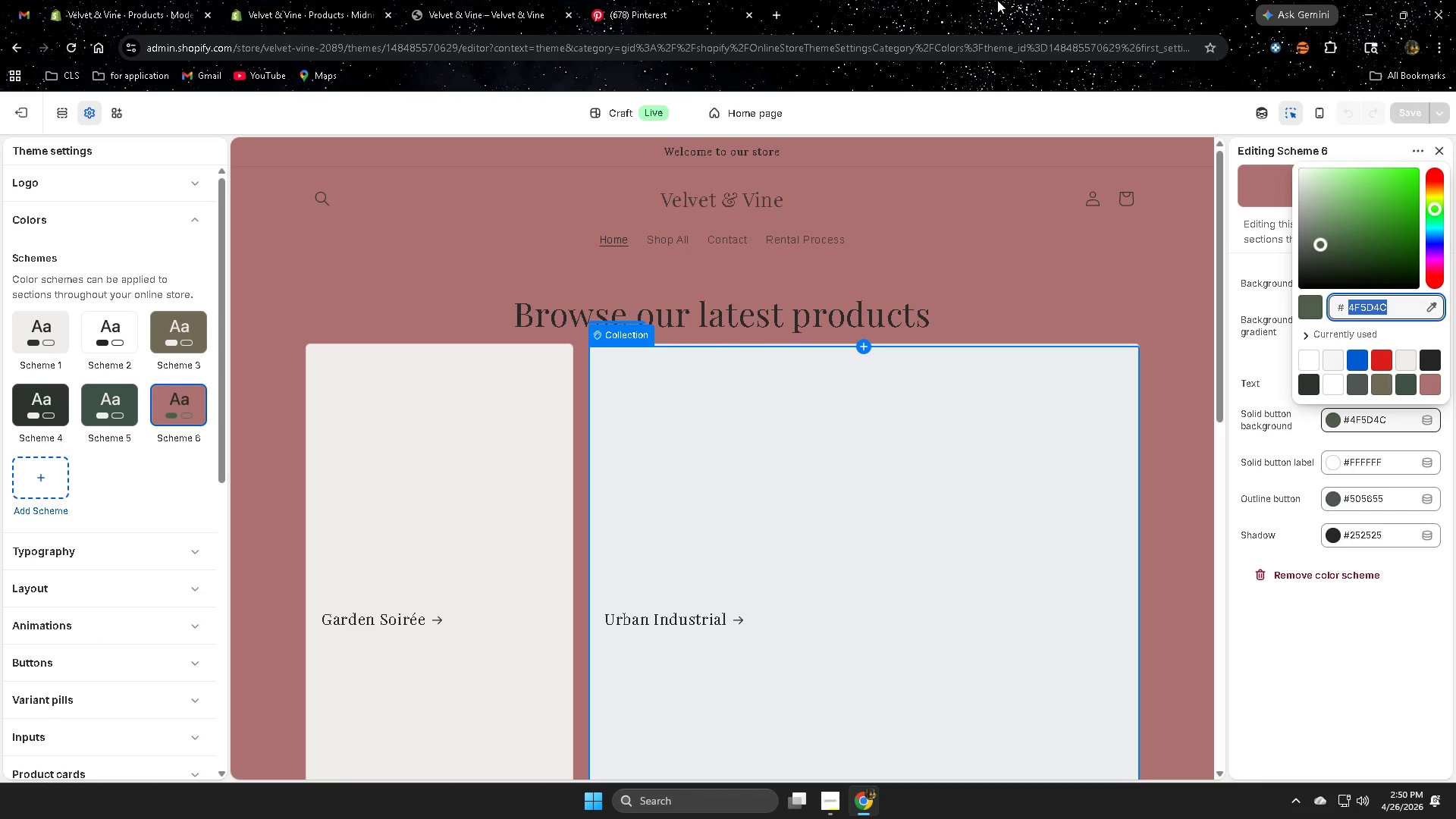 
left_click([997, 0])
 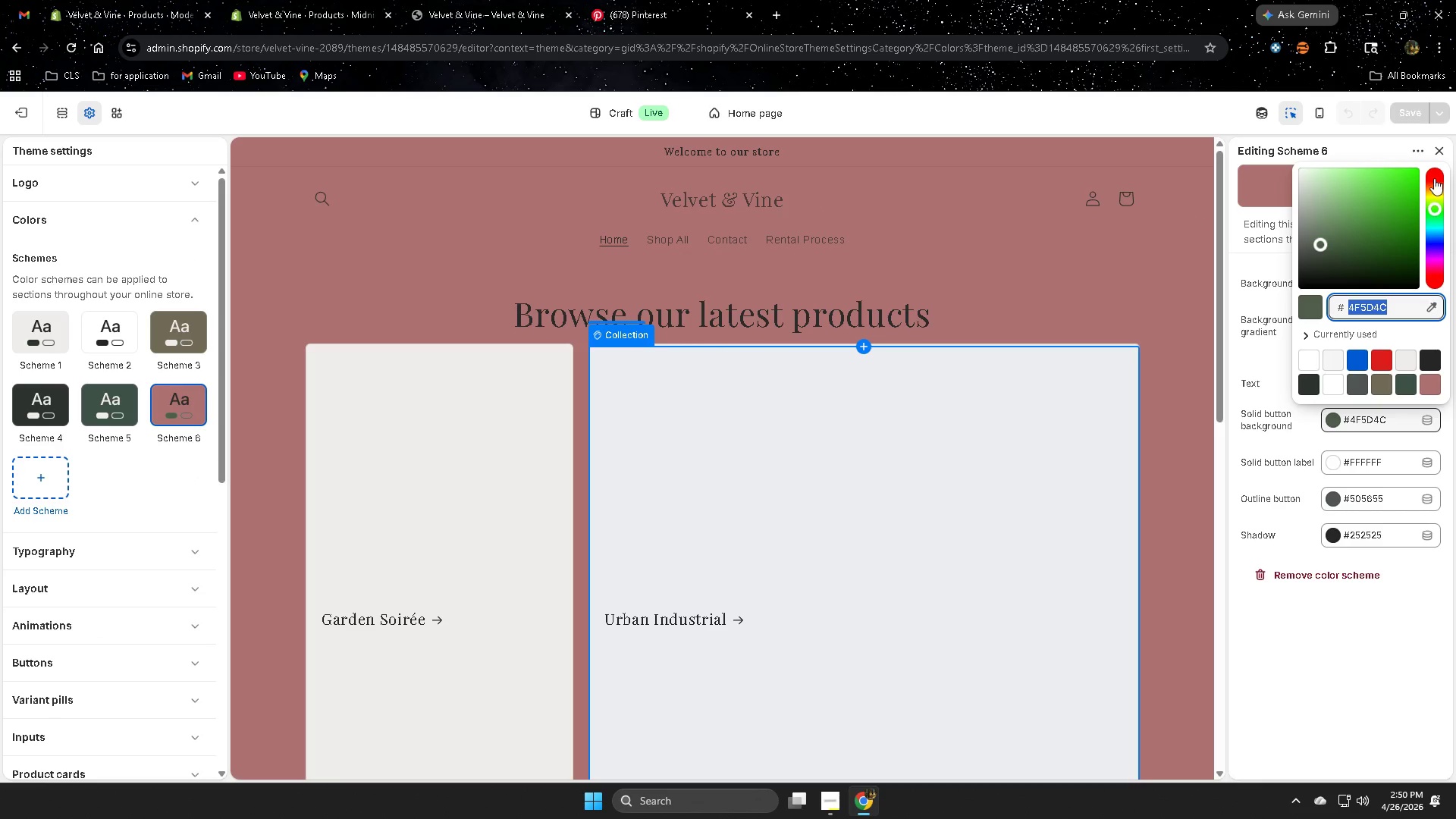 
left_click([1434, 153])
 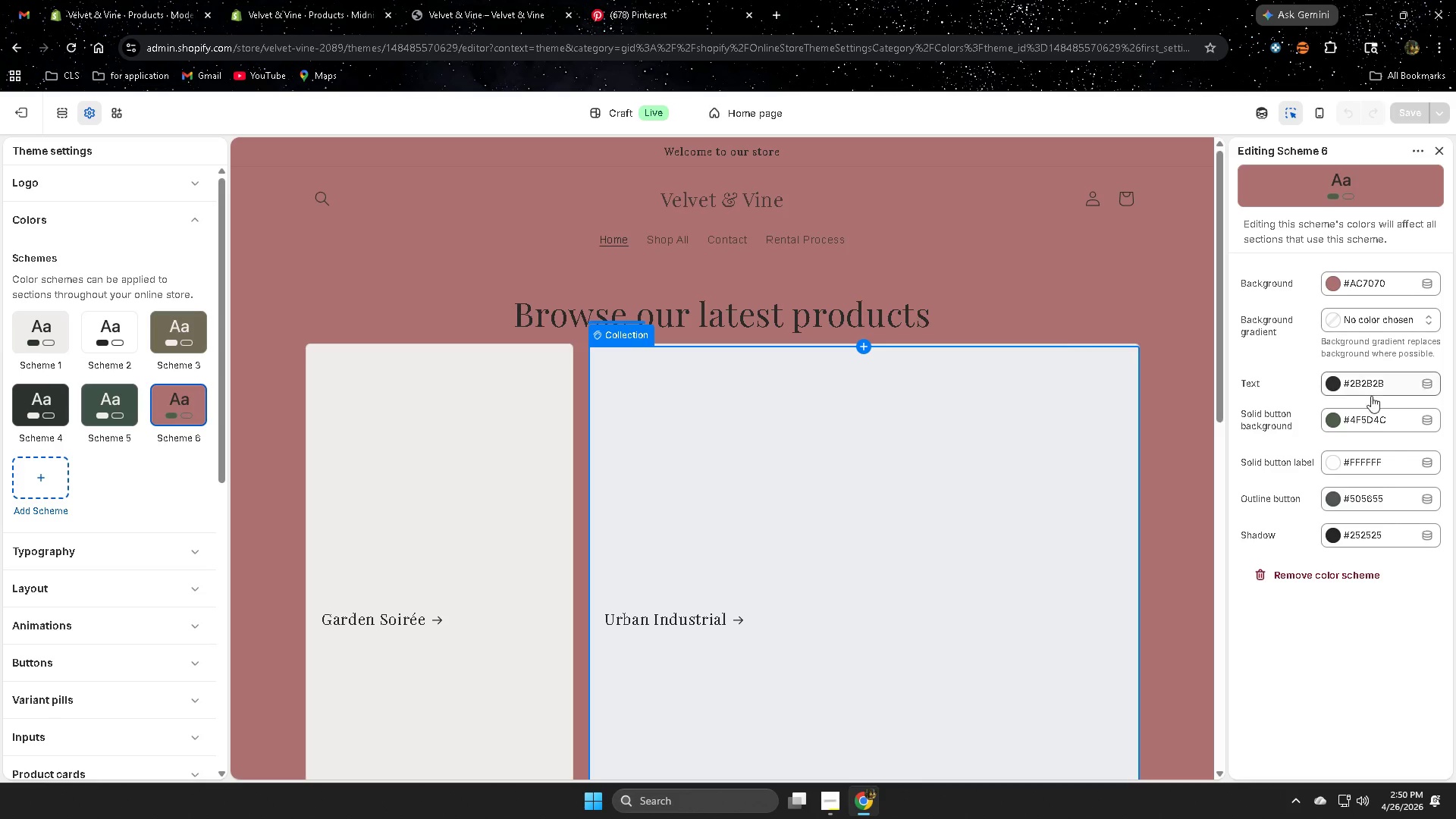 
left_click([1371, 387])
 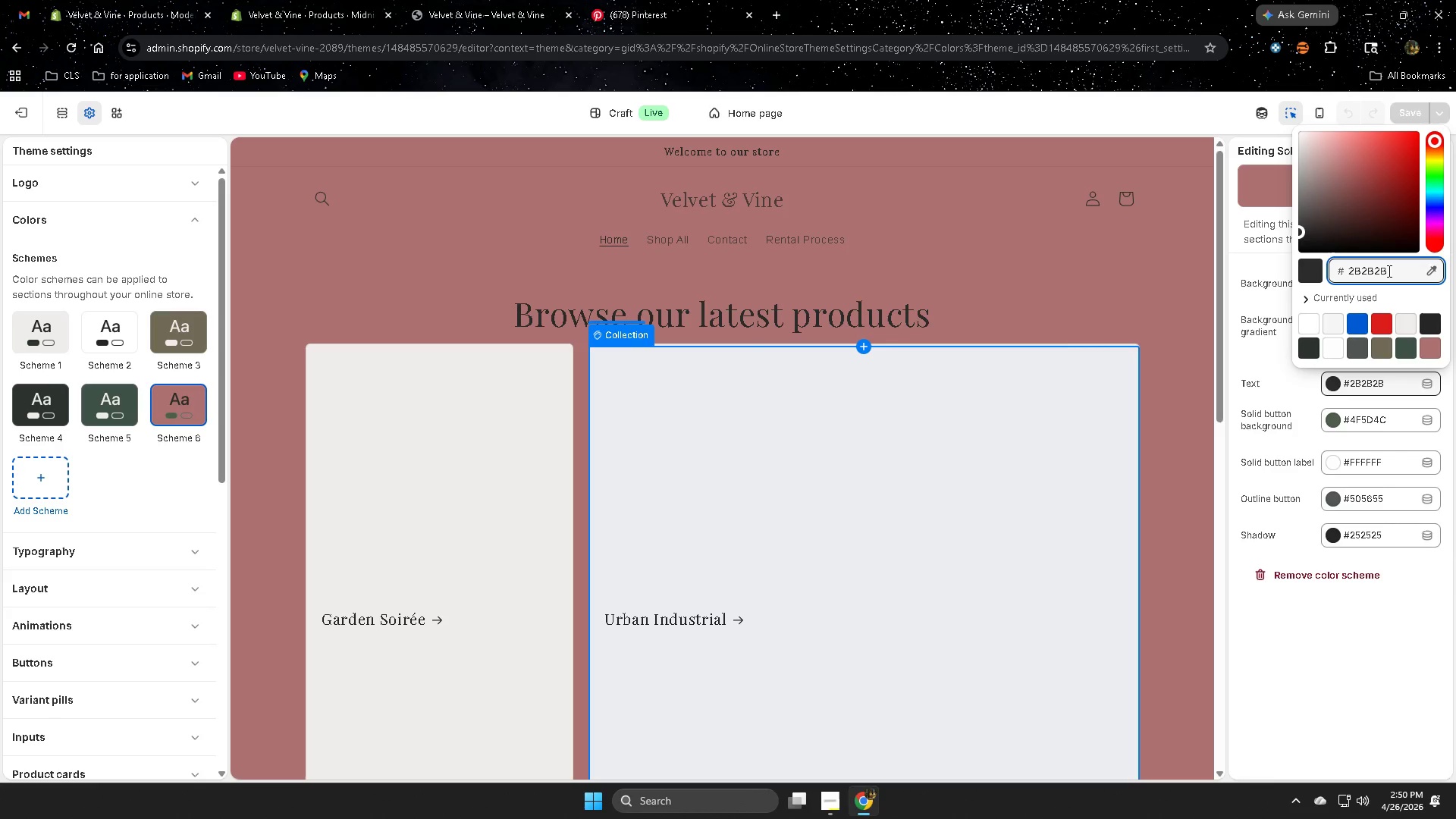 
double_click([1388, 271])
 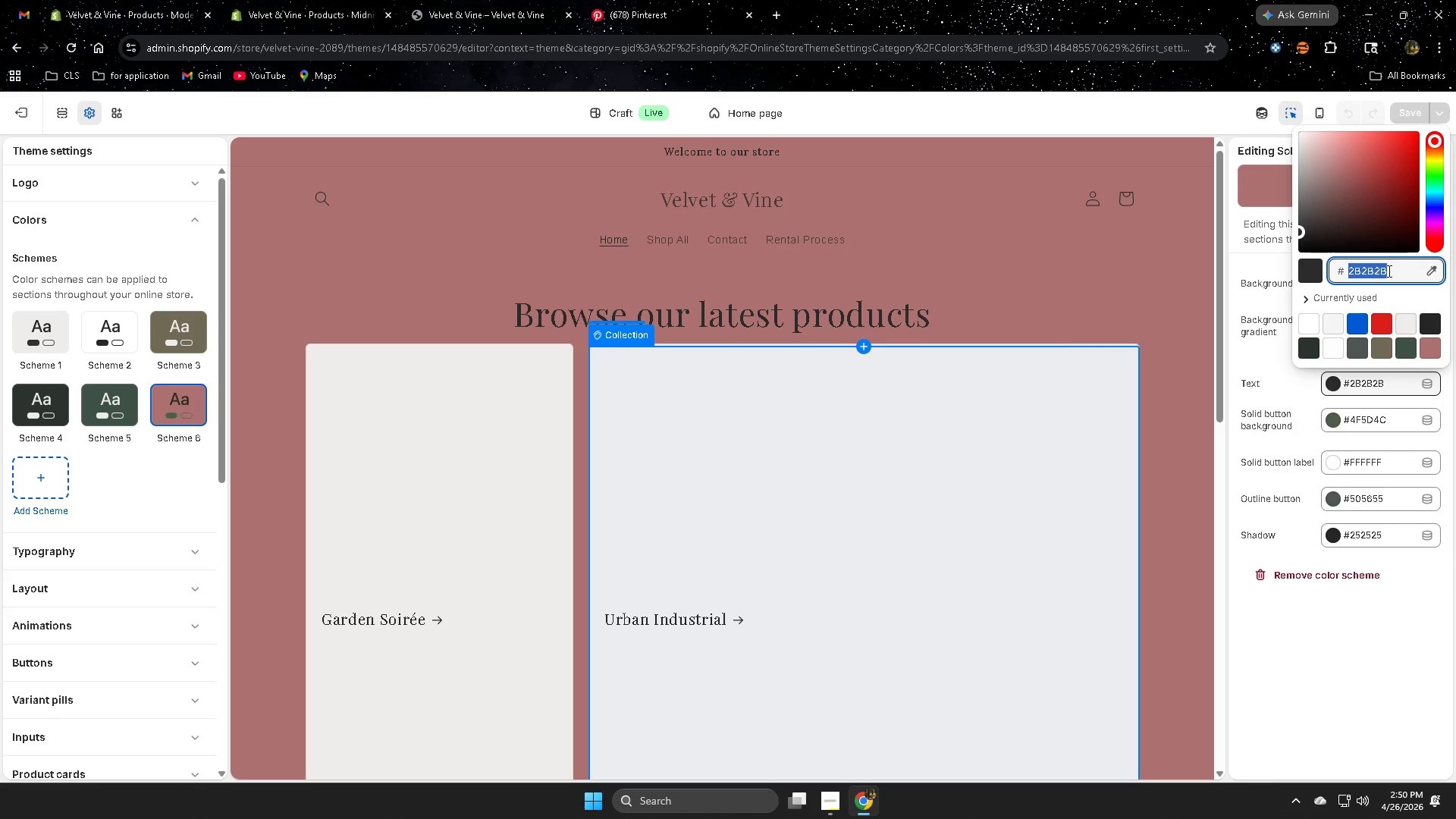 
key(Control+ControlLeft)
 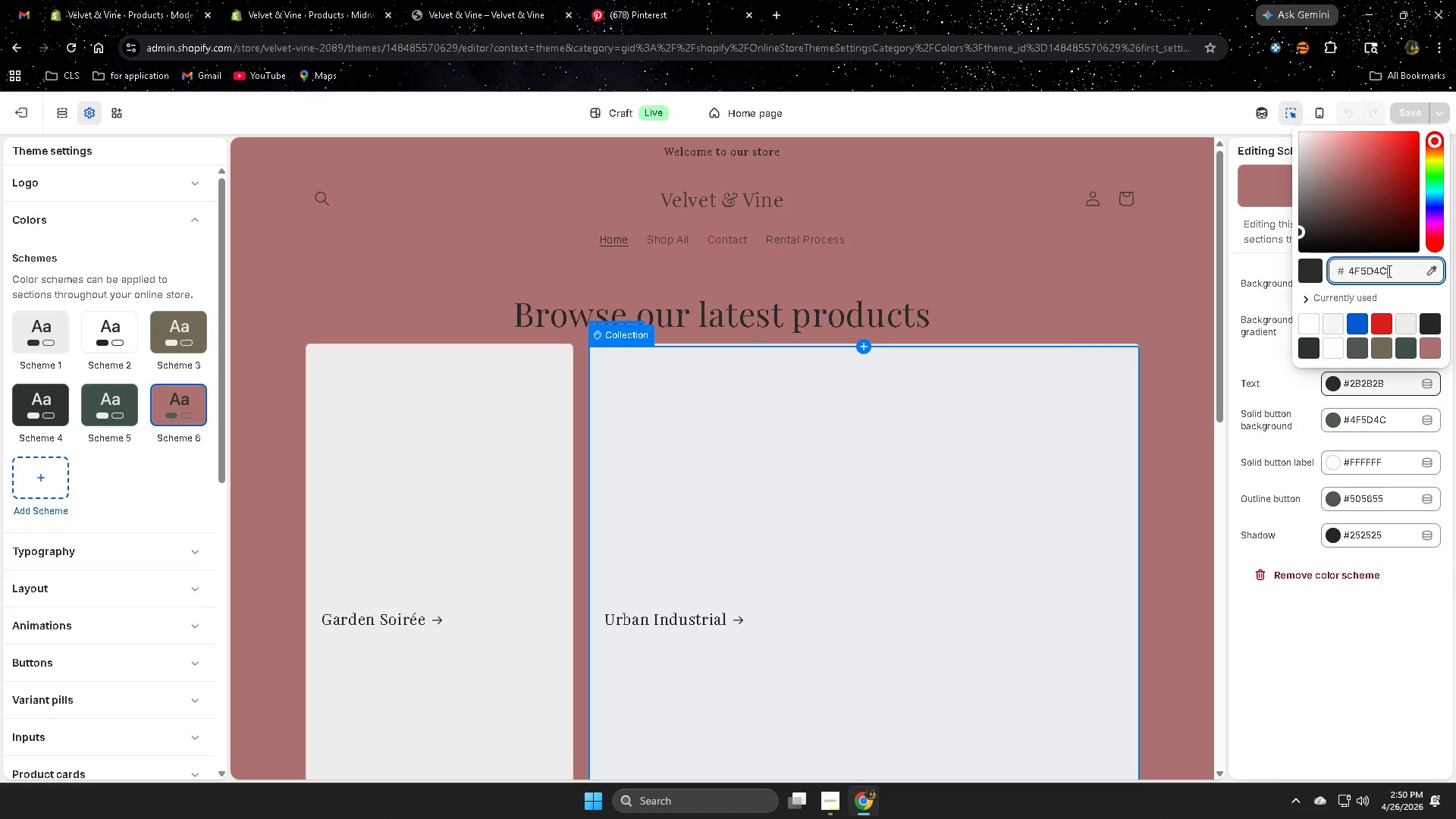 
key(Control+V)
 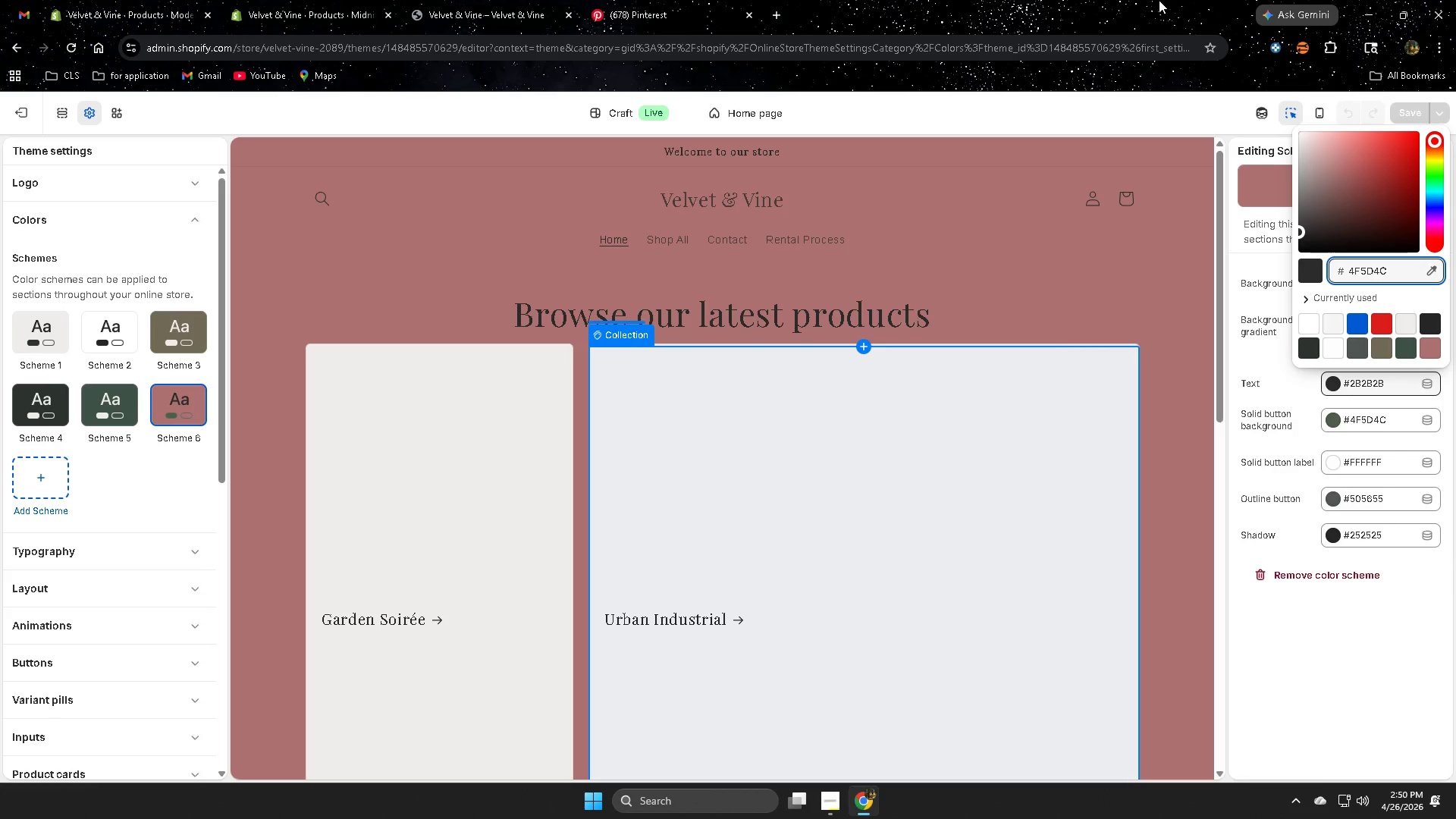 
left_click([1159, 0])
 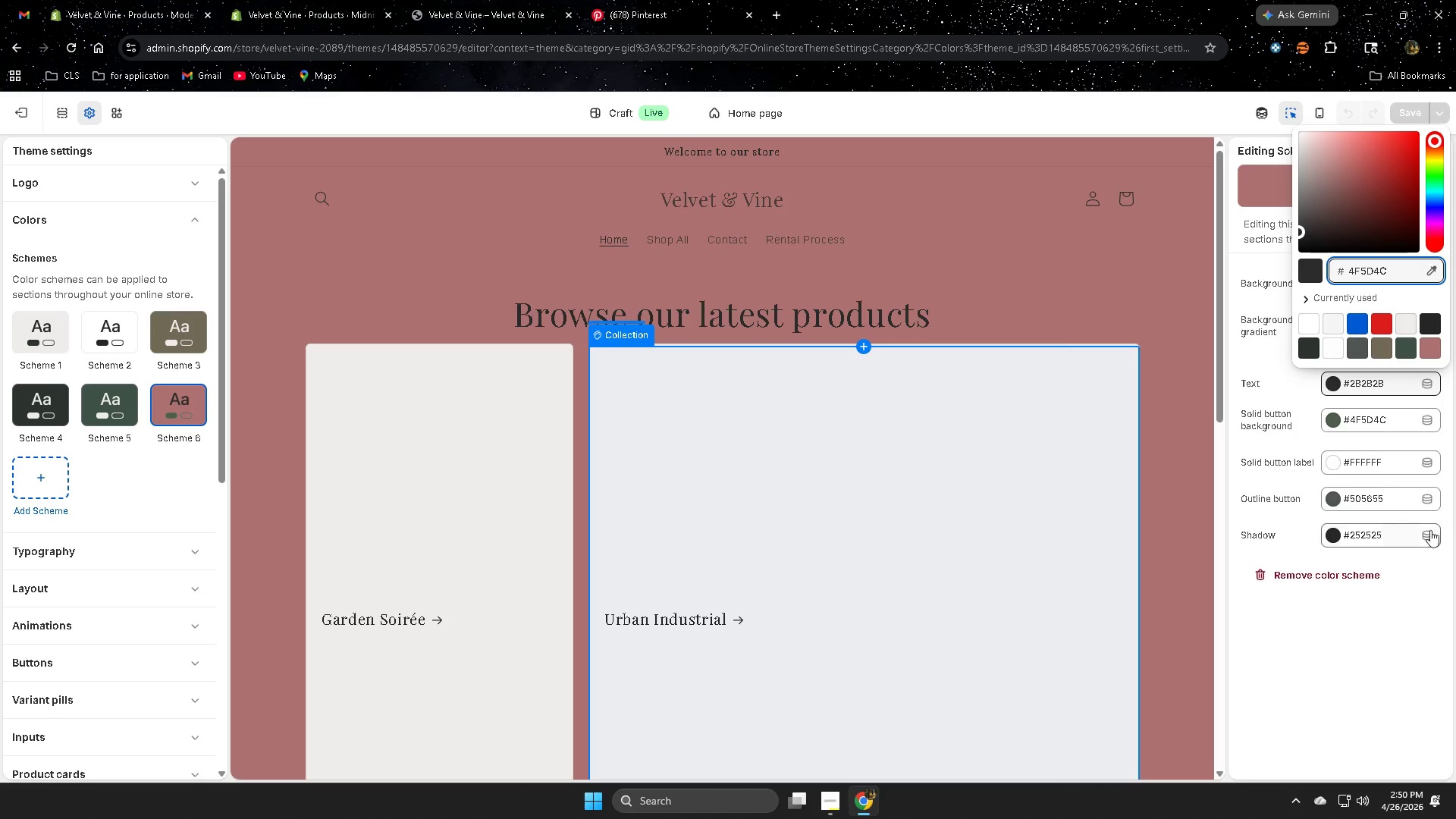 
left_click([1420, 610])
 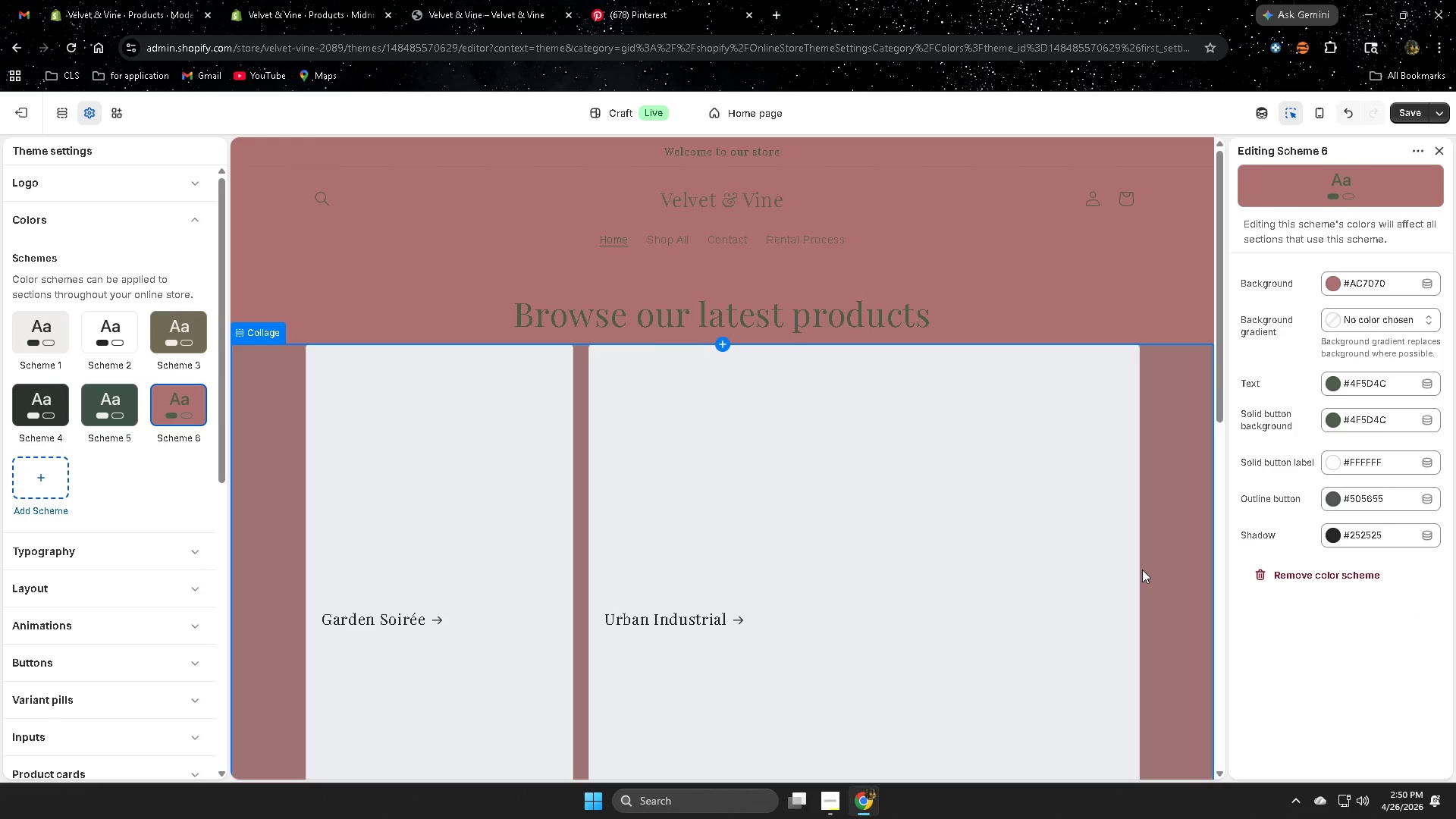 
scroll: coordinate [1141, 567], scroll_direction: down, amount: 9.0
 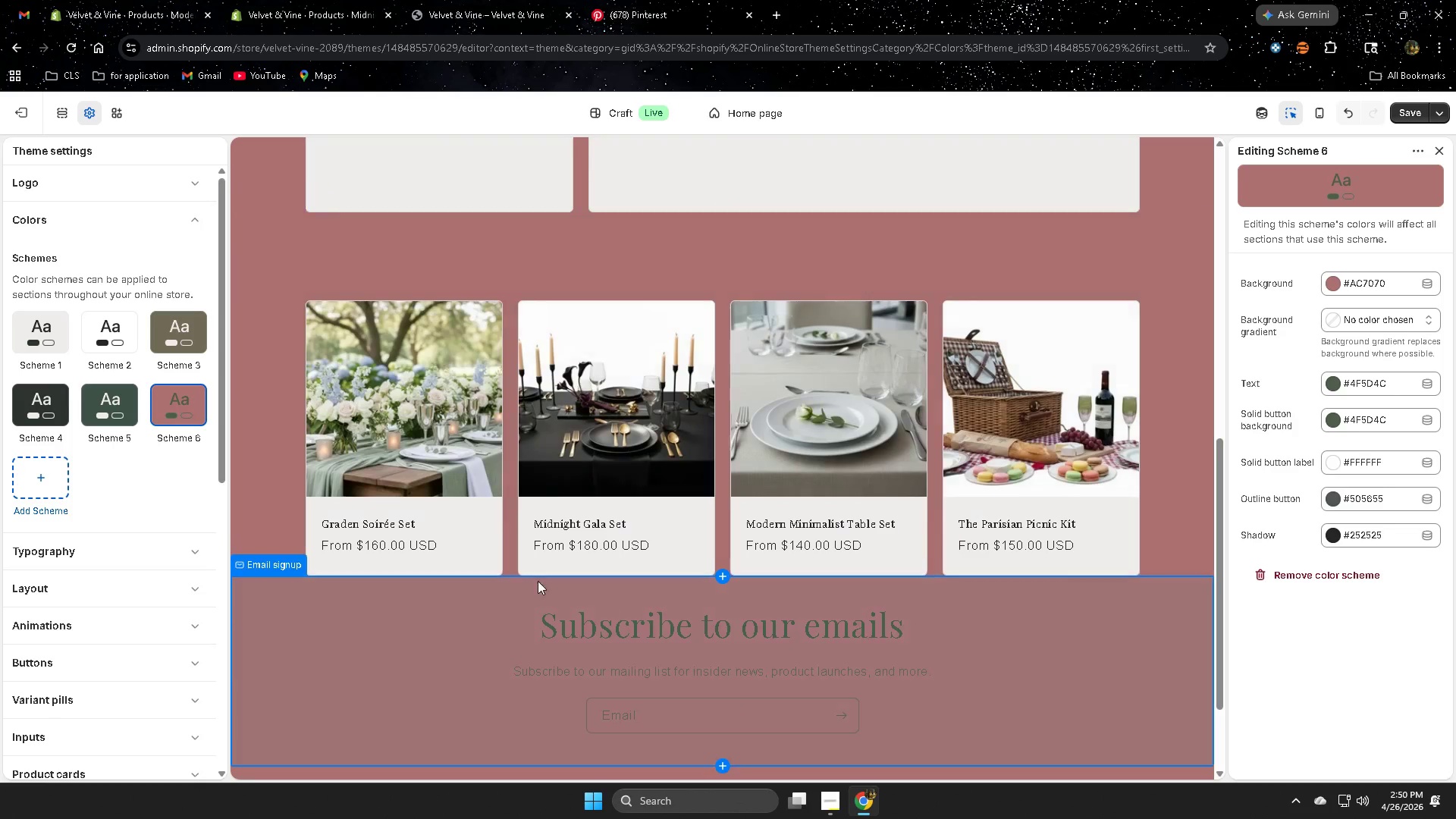 
left_click([381, 471])
 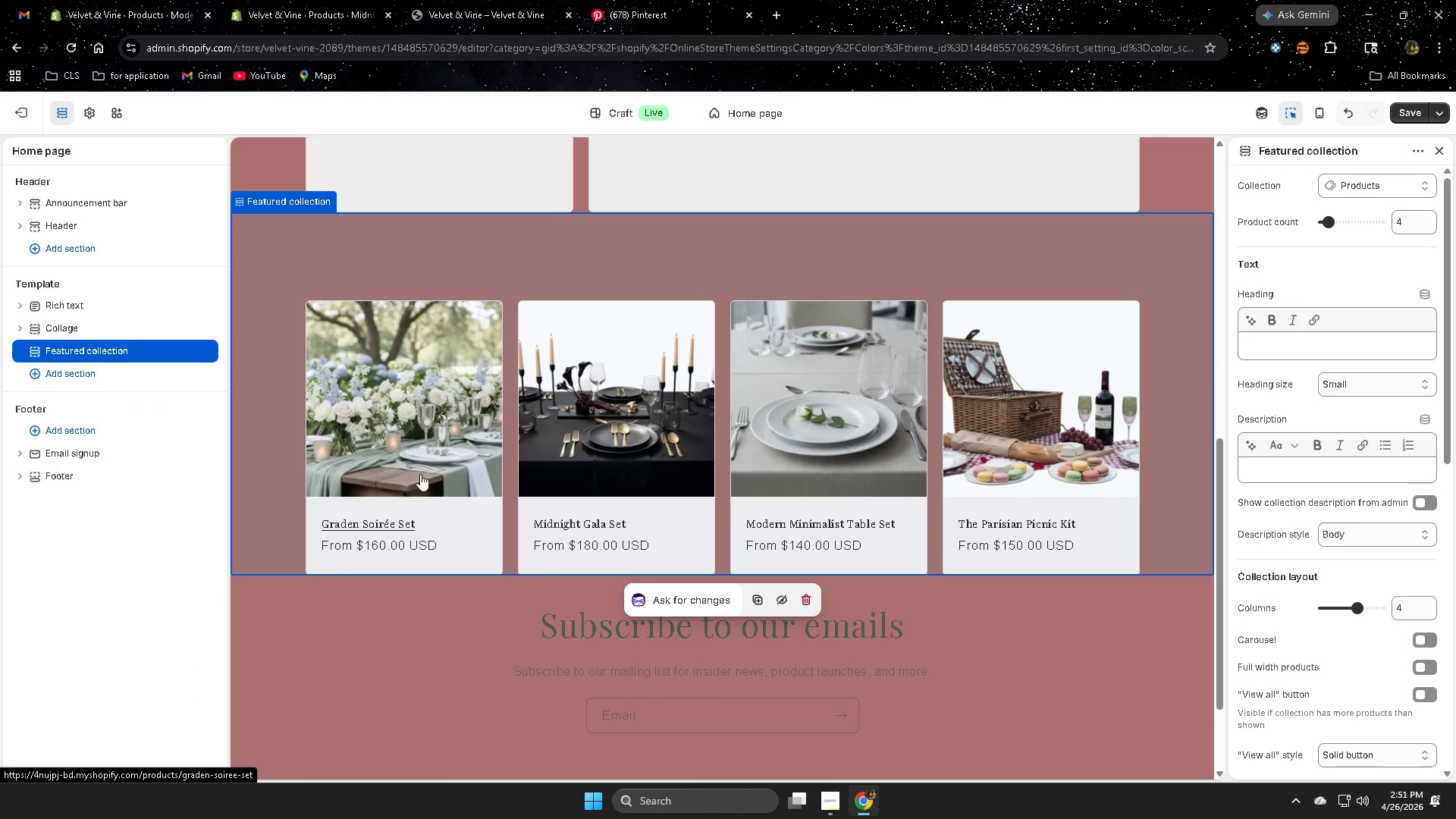 
left_click([411, 472])
 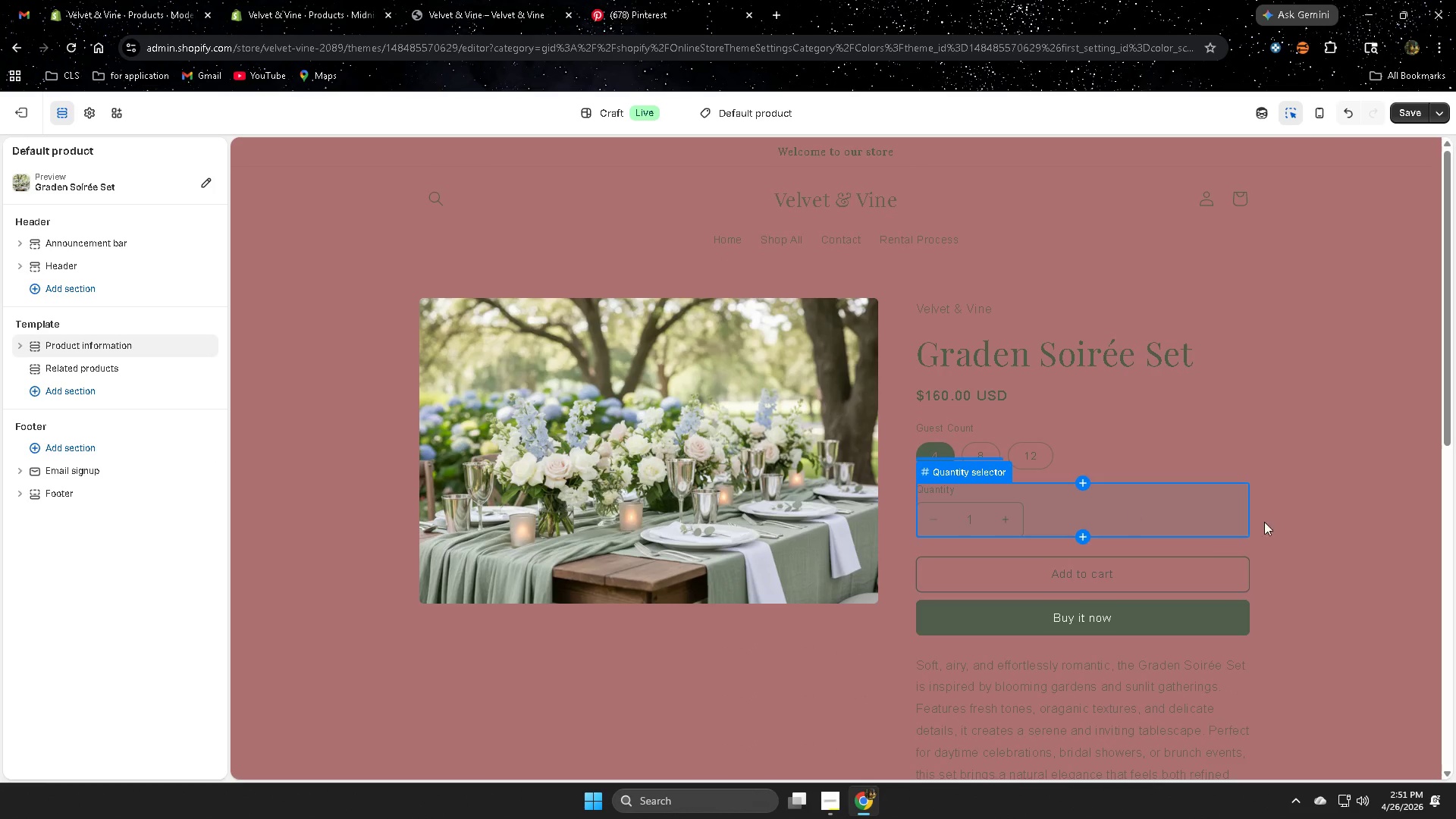 
scroll: coordinate [1410, 519], scroll_direction: none, amount: 0.0